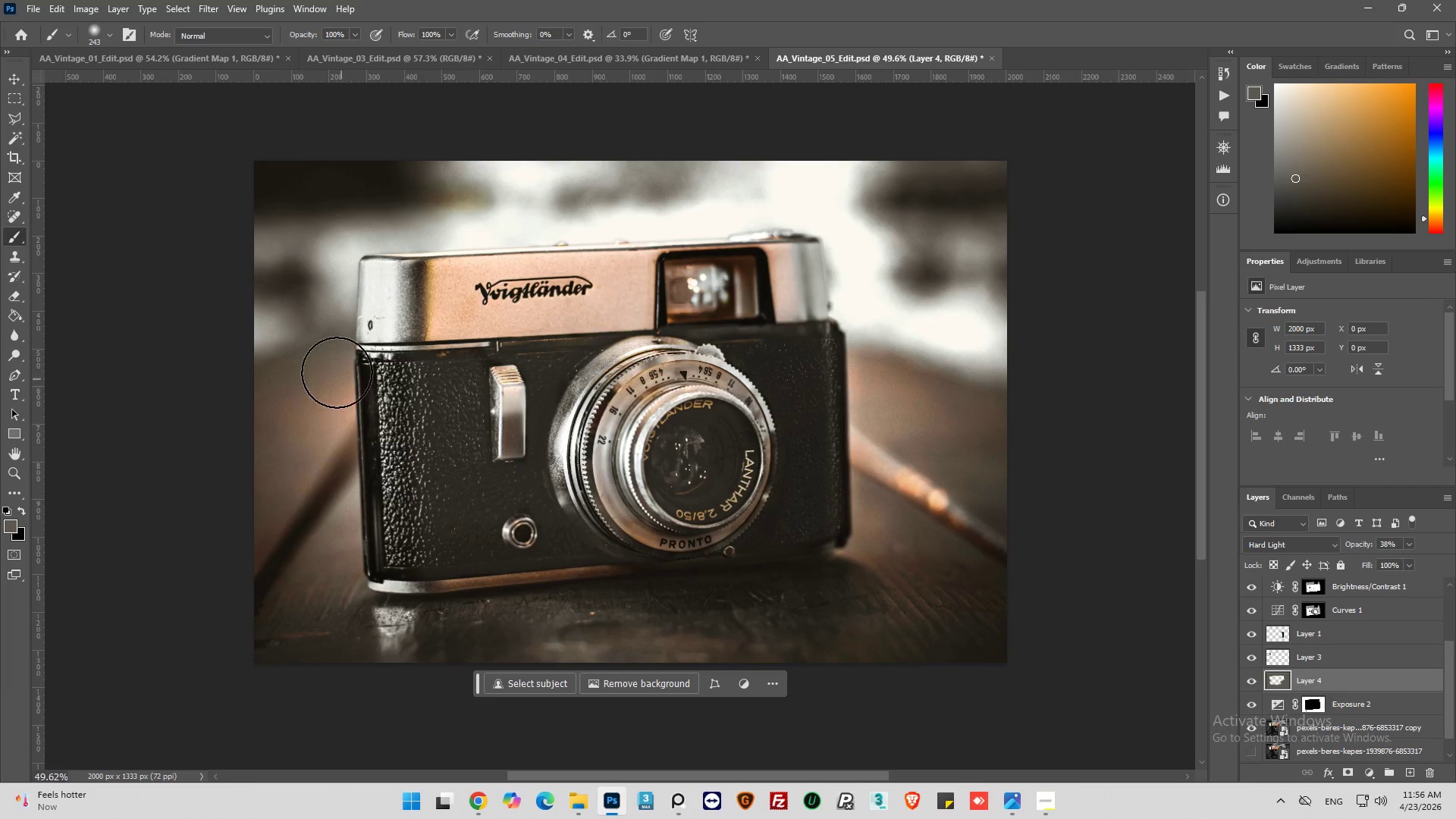 
left_click_drag(start_coordinate=[336, 372], to_coordinate=[155, 533])
 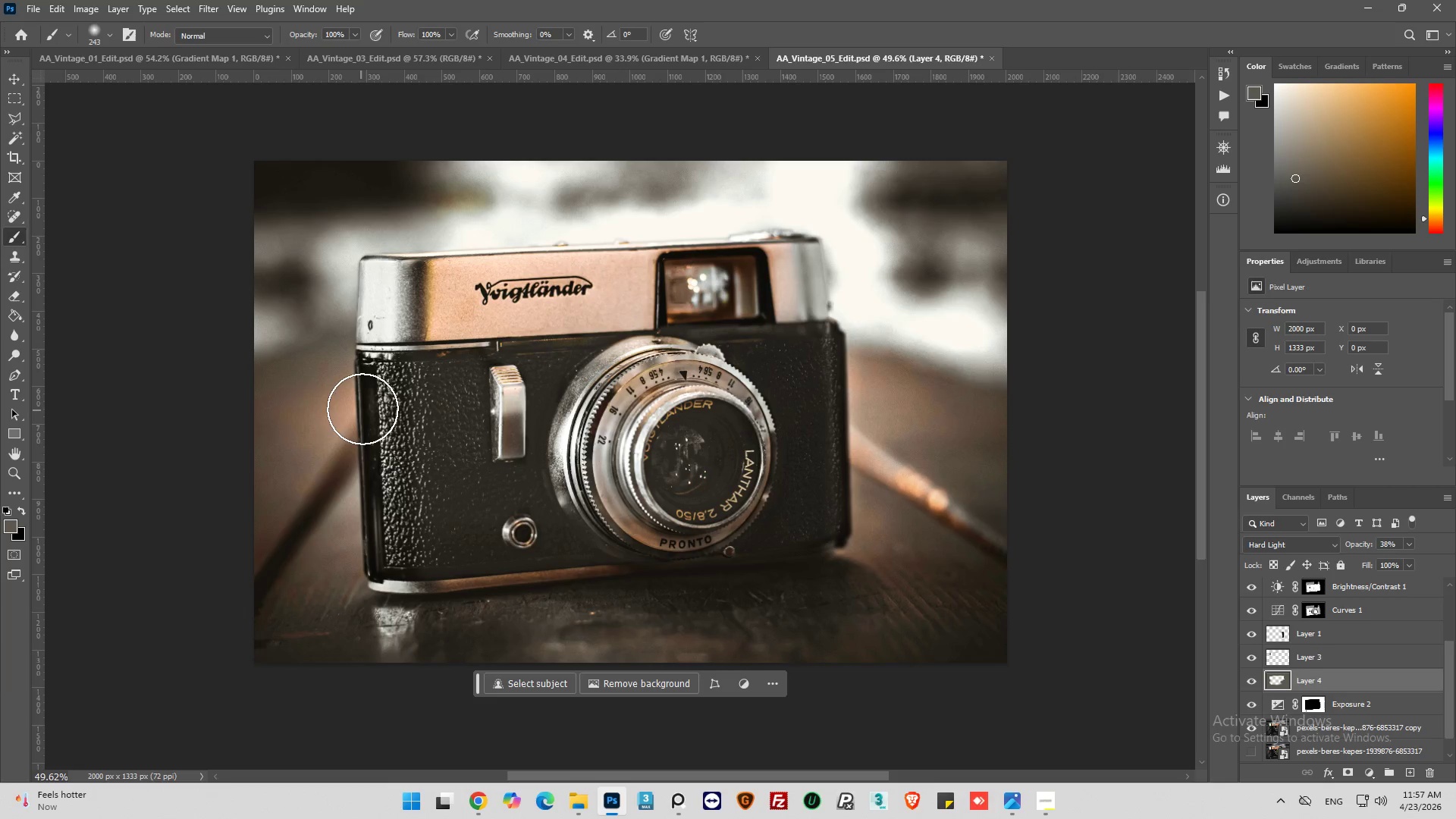 
left_click_drag(start_coordinate=[362, 409], to_coordinate=[319, 632])
 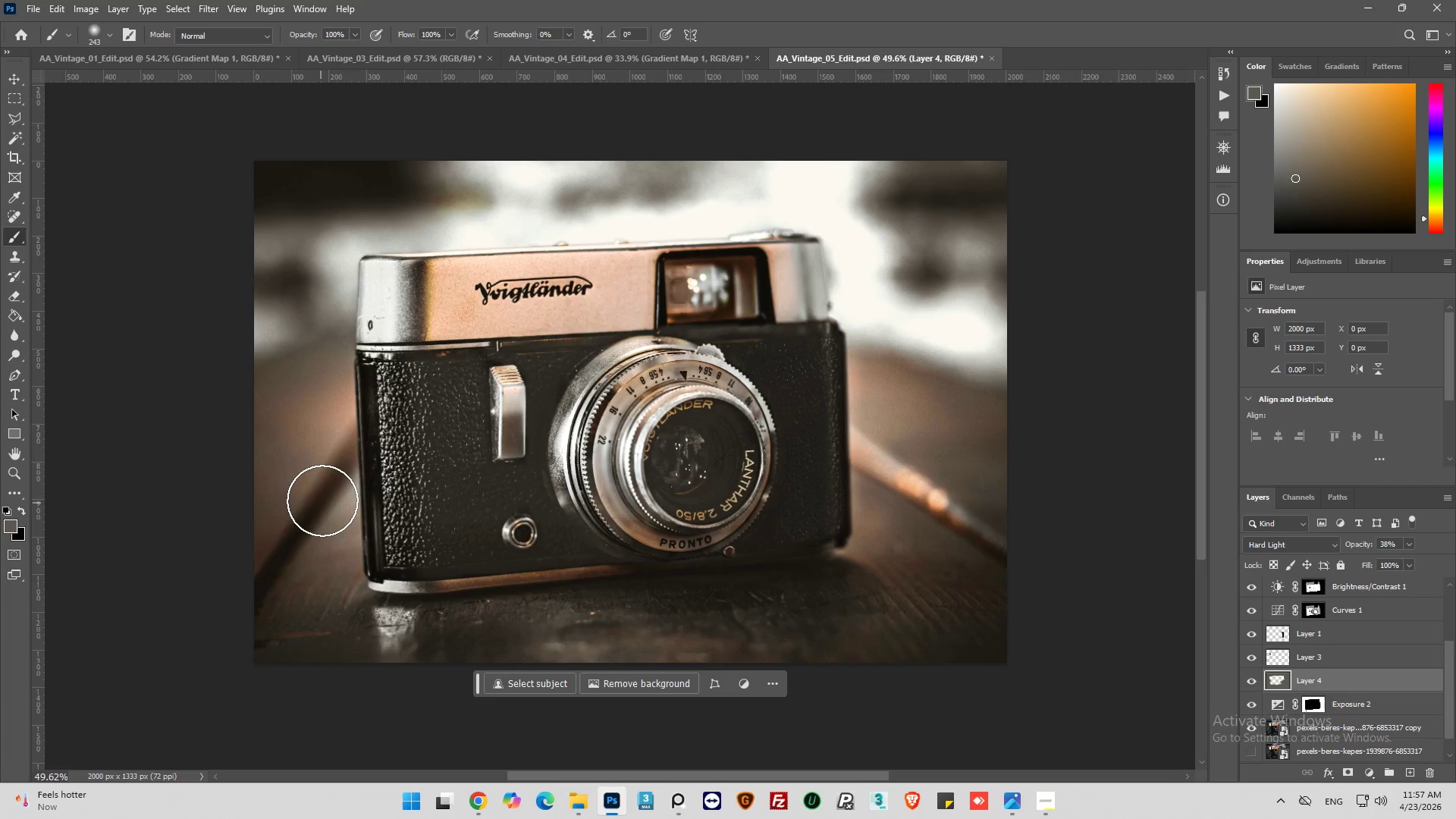 
left_click_drag(start_coordinate=[323, 499], to_coordinate=[661, 626])
 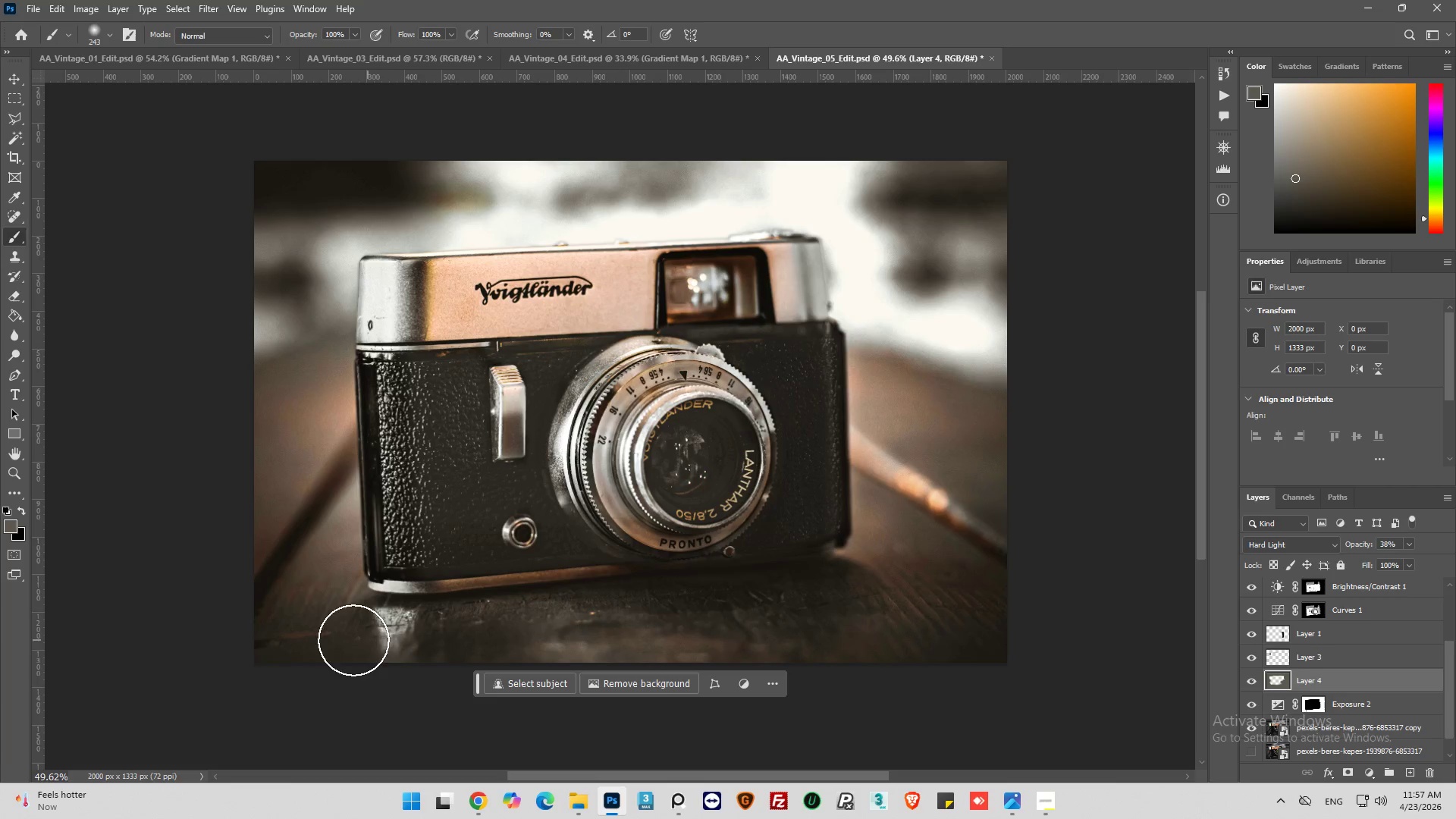 
left_click_drag(start_coordinate=[256, 641], to_coordinate=[939, 691])
 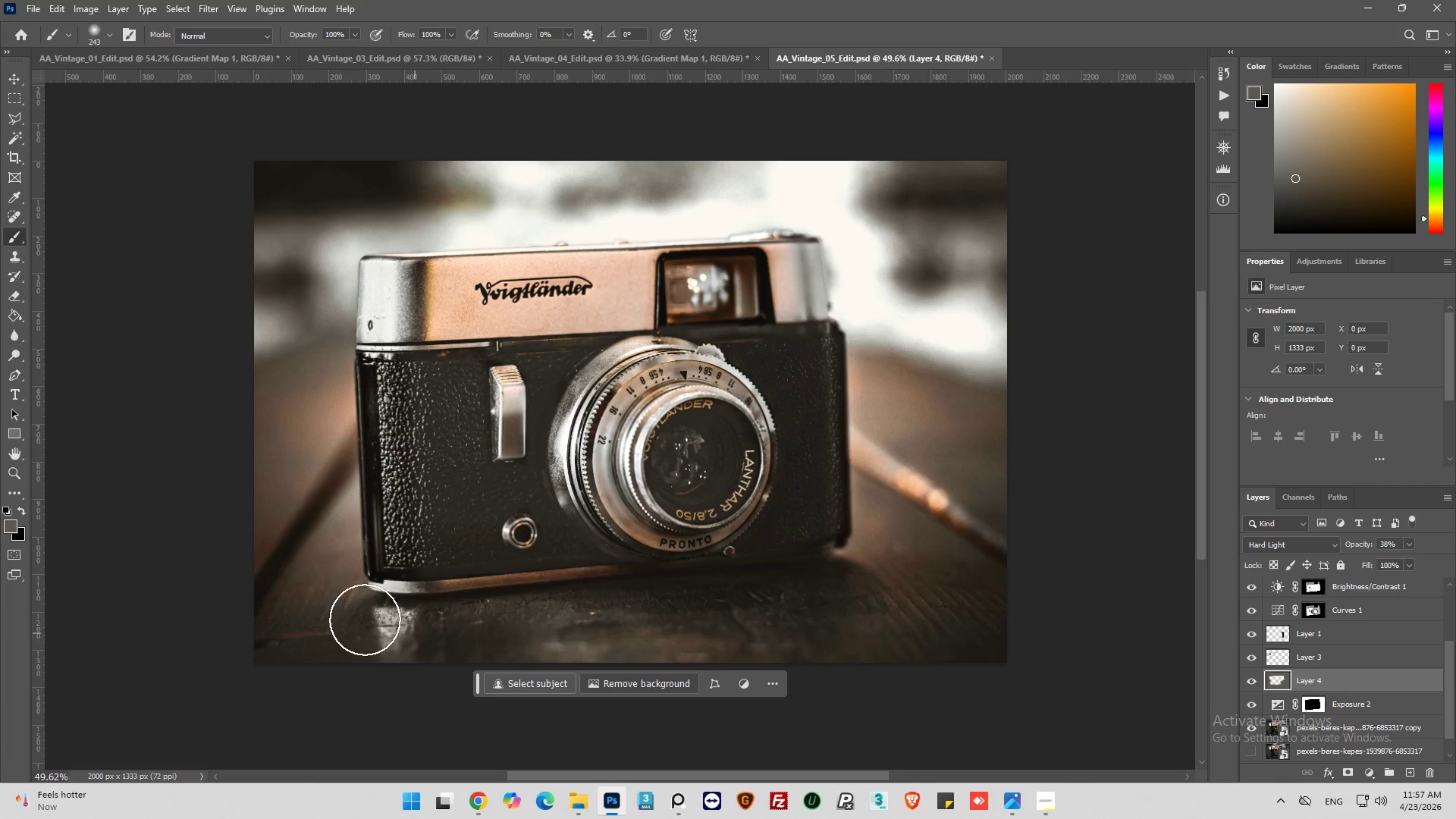 
left_click_drag(start_coordinate=[340, 612], to_coordinate=[899, 595])
 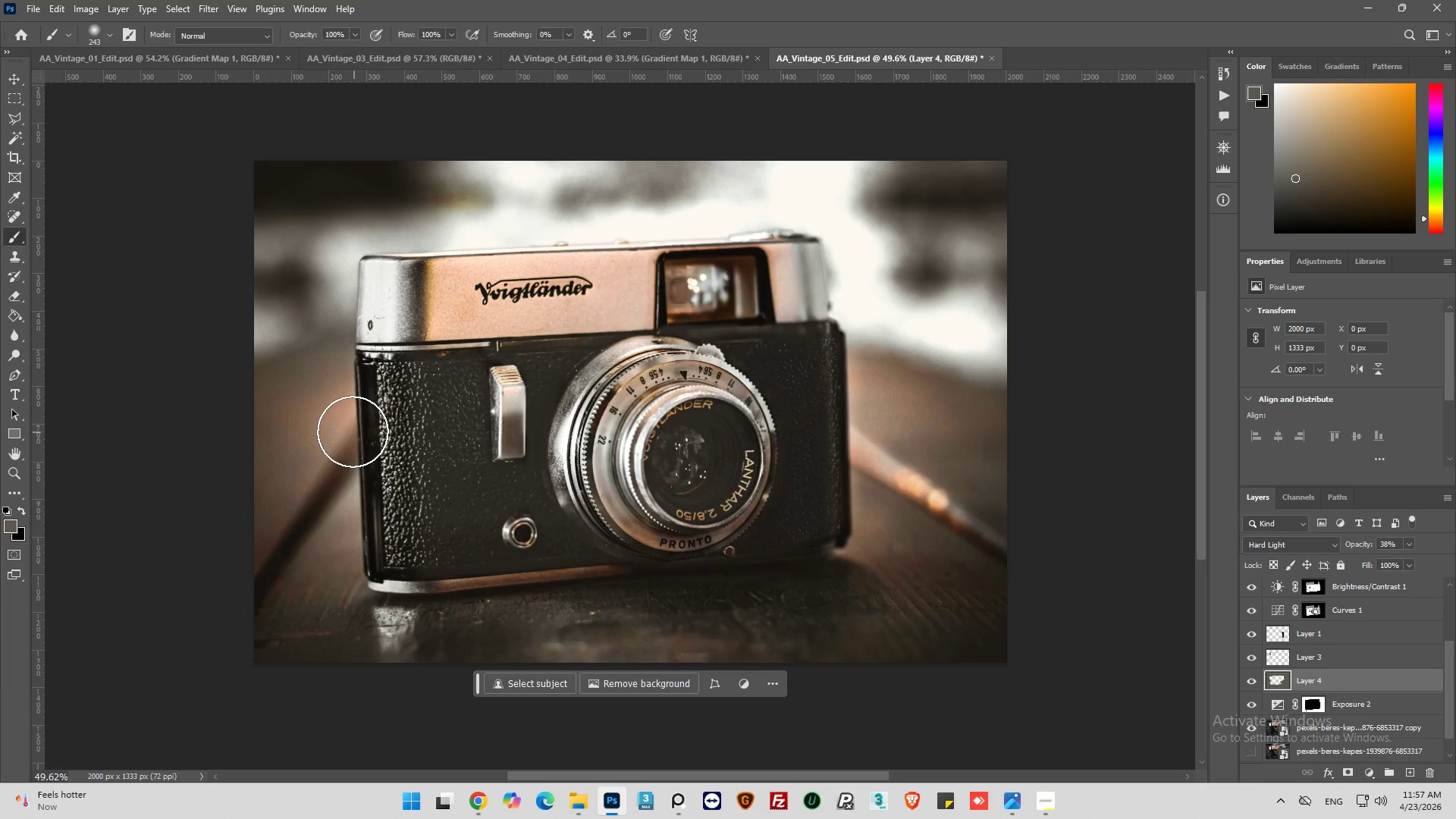 
left_click_drag(start_coordinate=[346, 451], to_coordinate=[592, 563])
 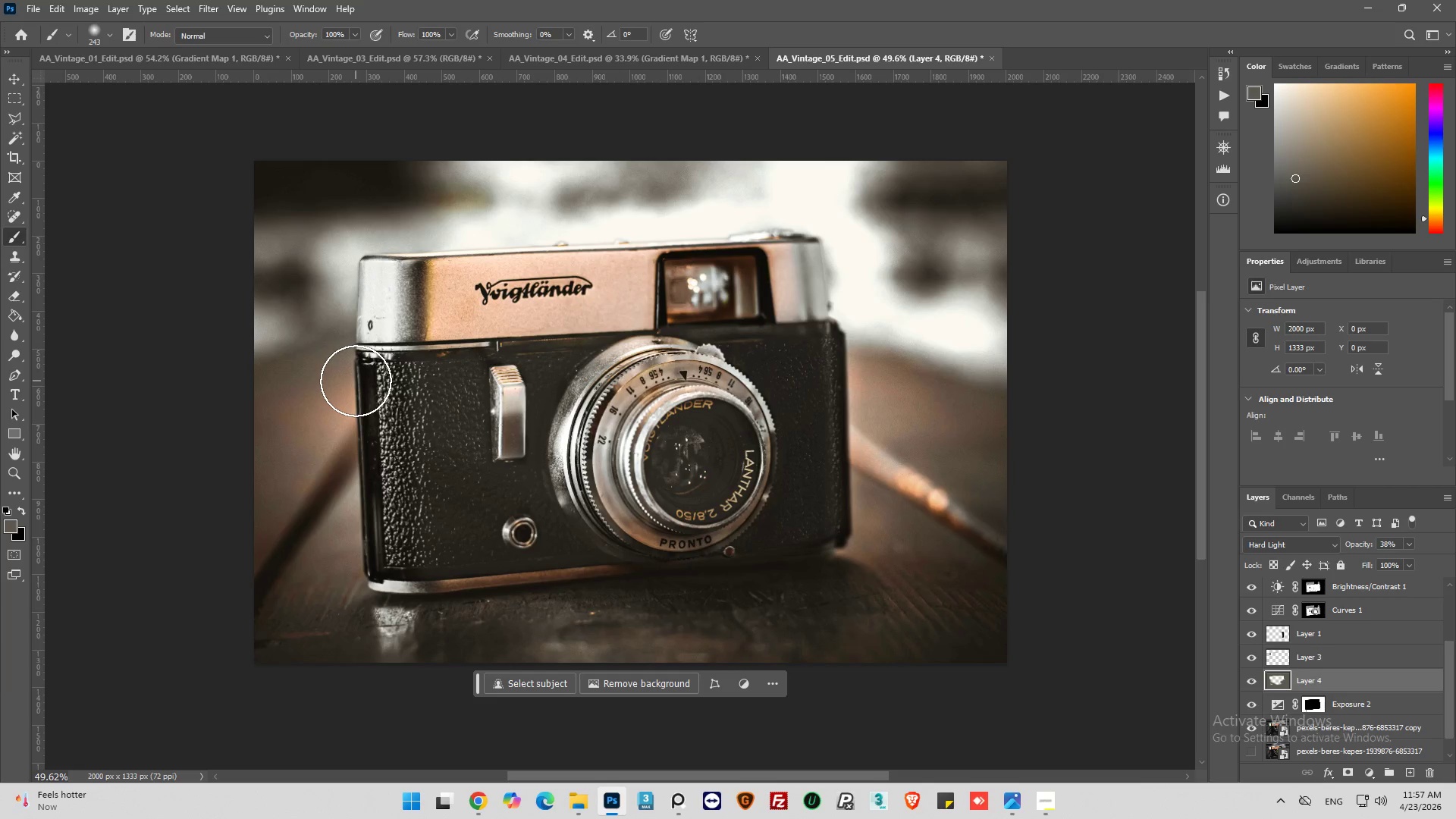 
left_click_drag(start_coordinate=[355, 381], to_coordinate=[220, 567])
 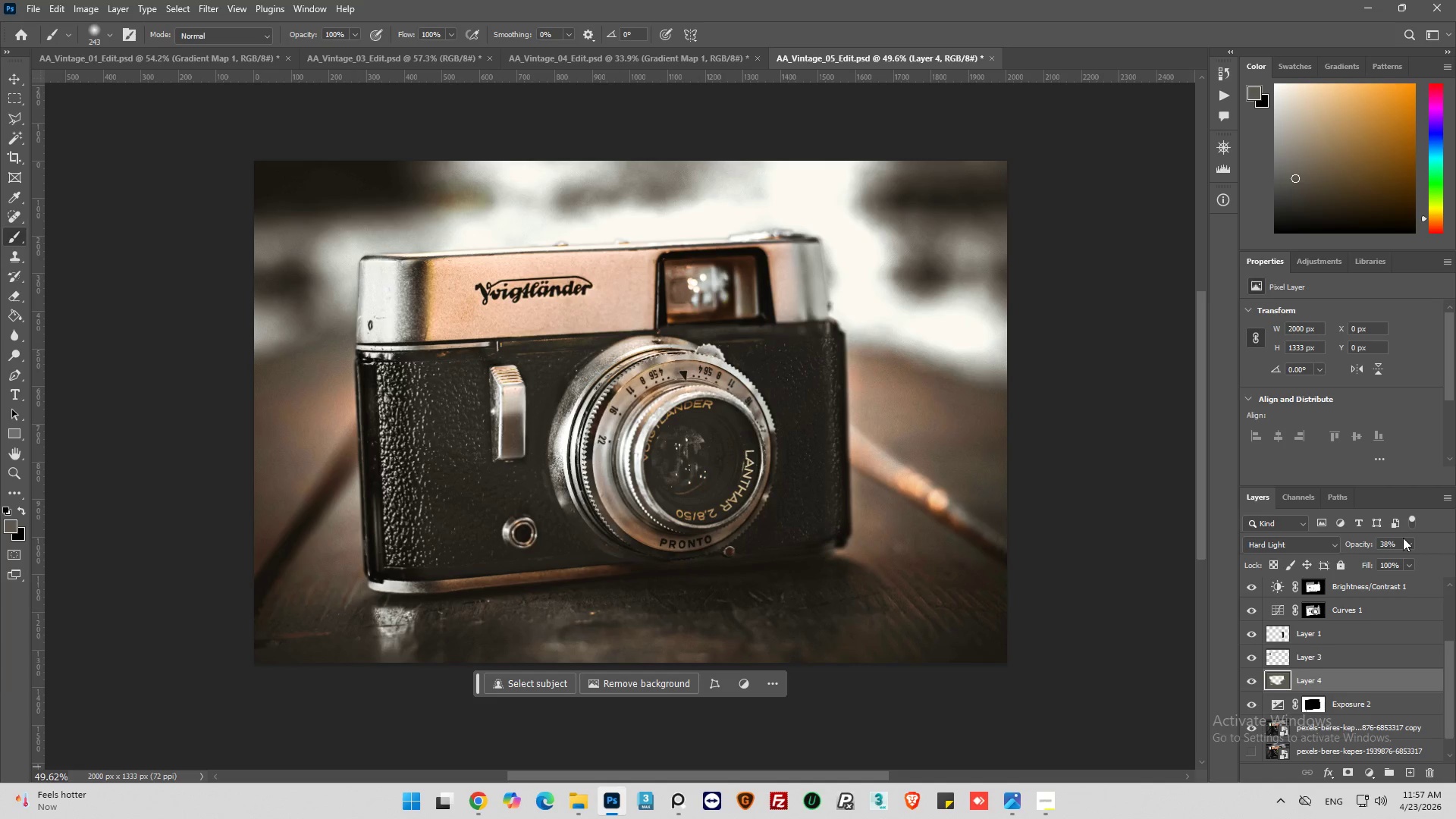 
left_click([1410, 543])
 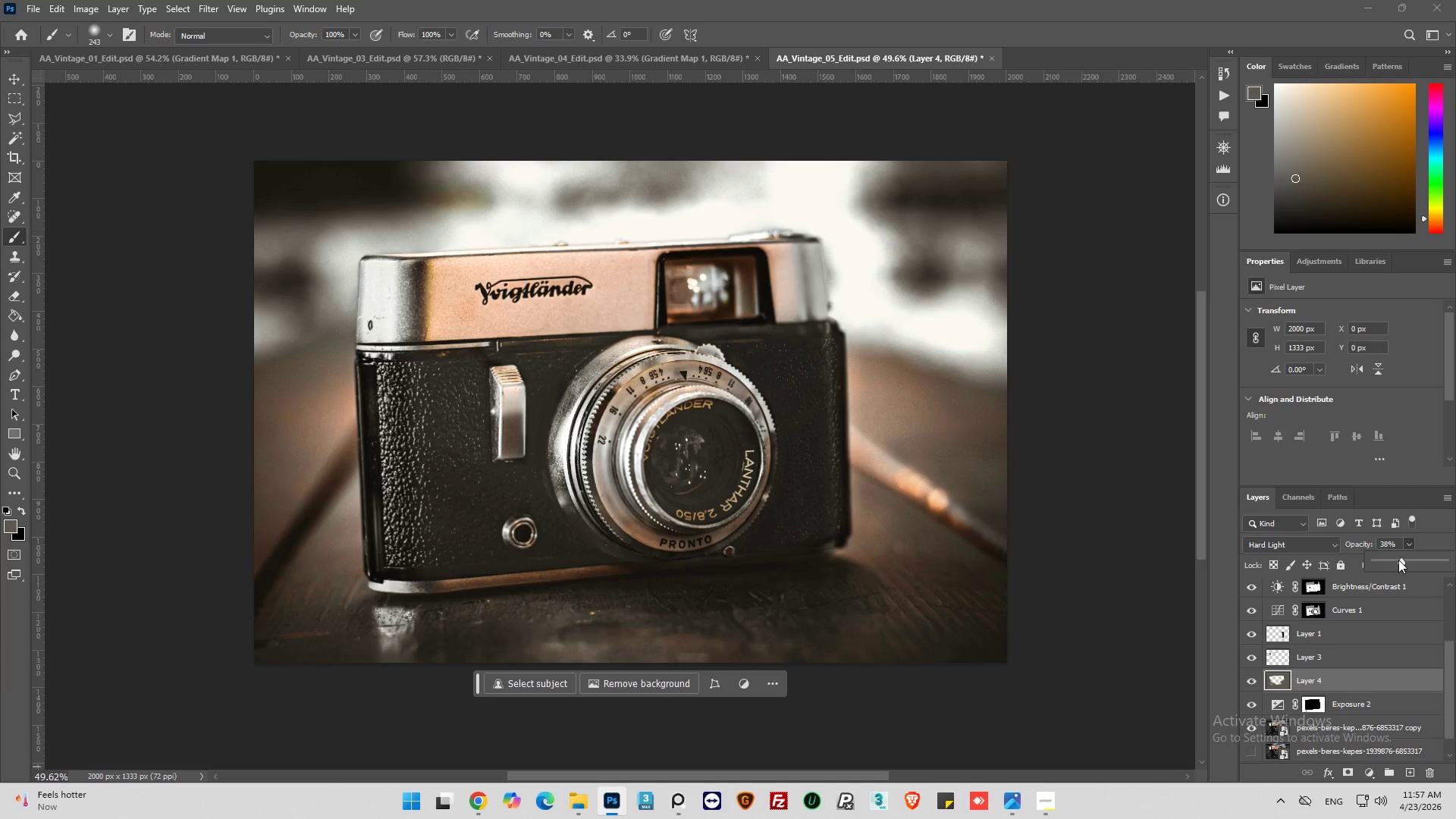 
left_click_drag(start_coordinate=[1401, 560], to_coordinate=[1407, 560])
 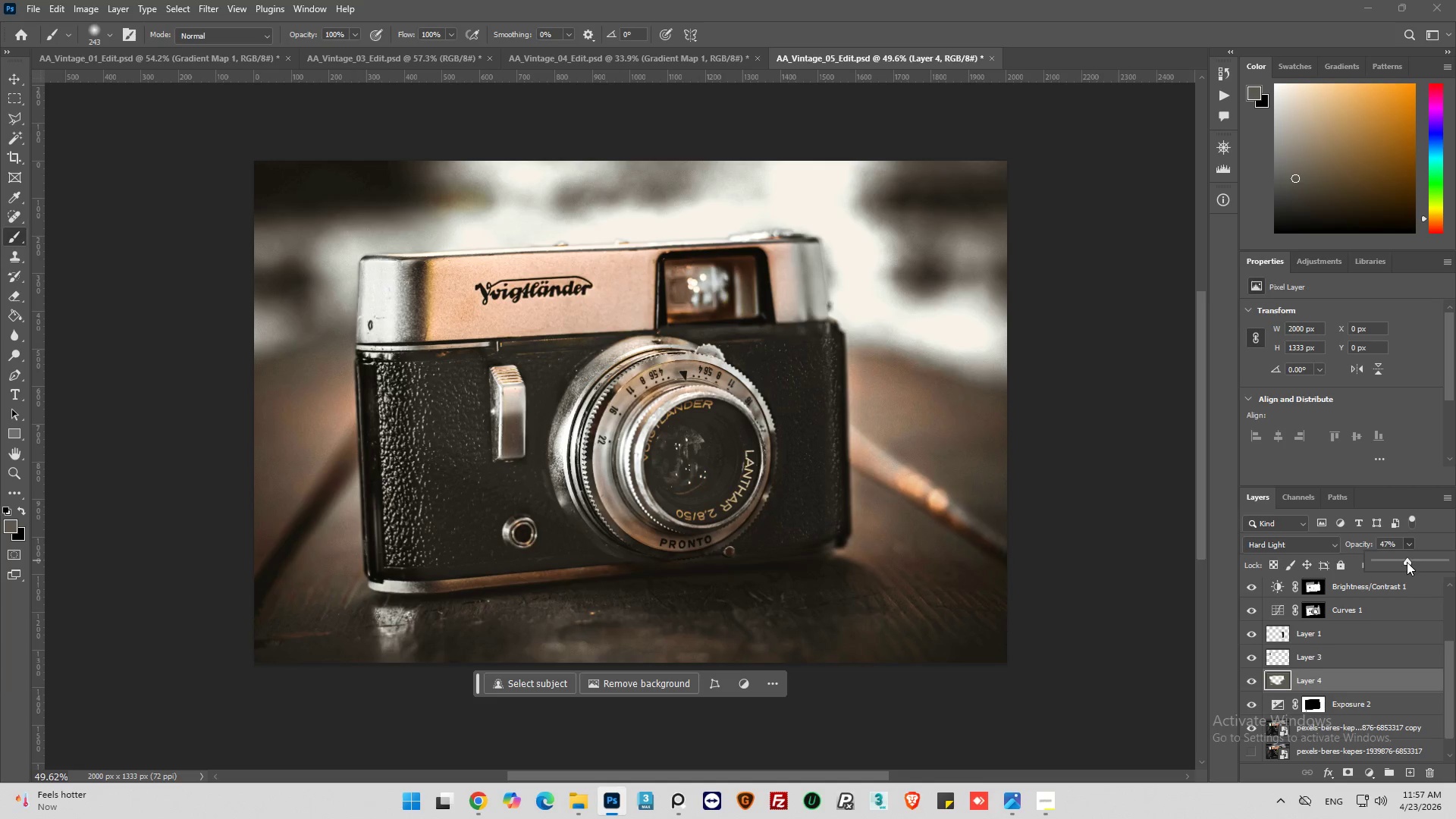 
left_click([1414, 559])
 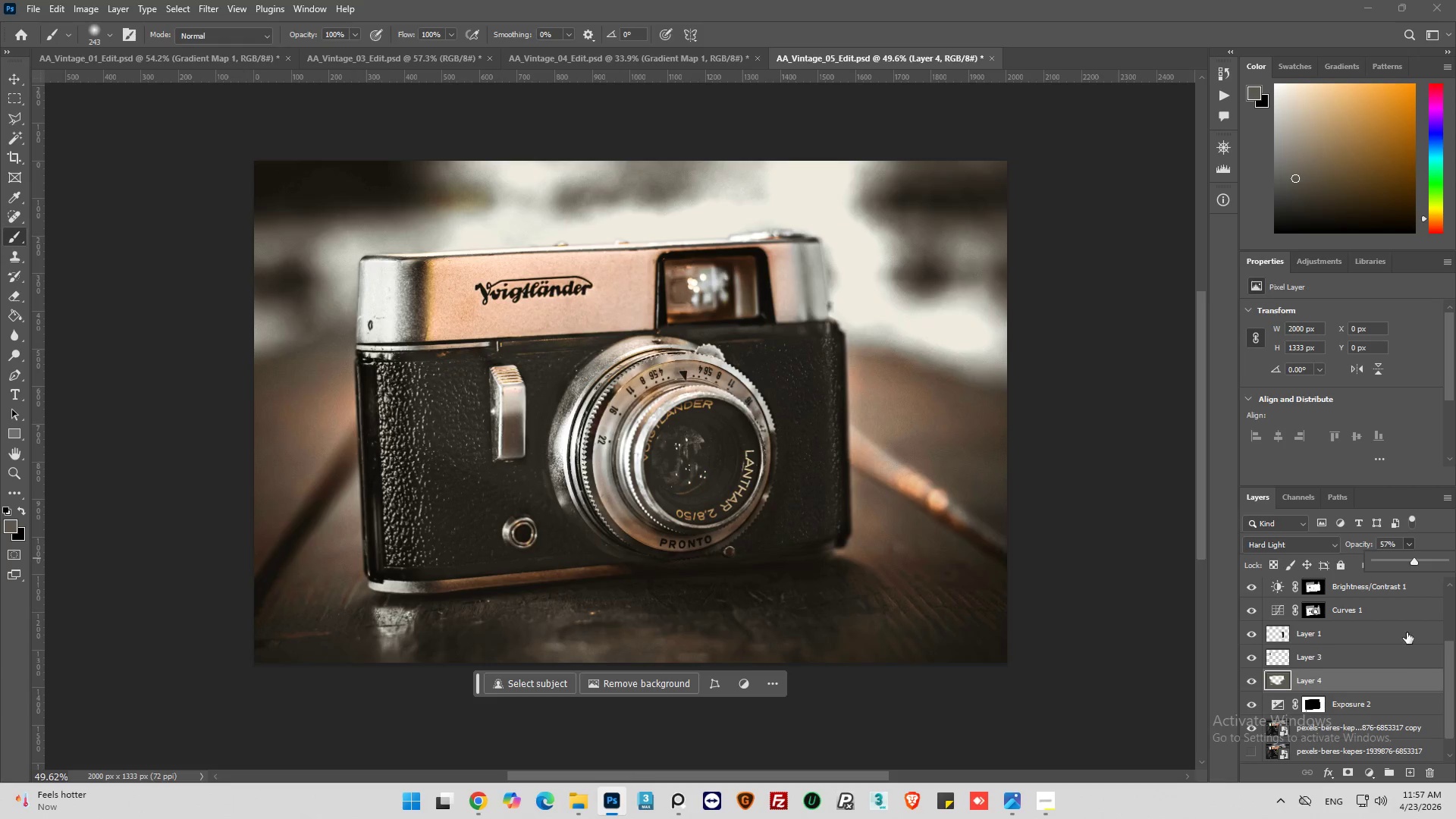 
hold_key(key=ControlLeft, duration=1.09)
left_click([1272, 684])
 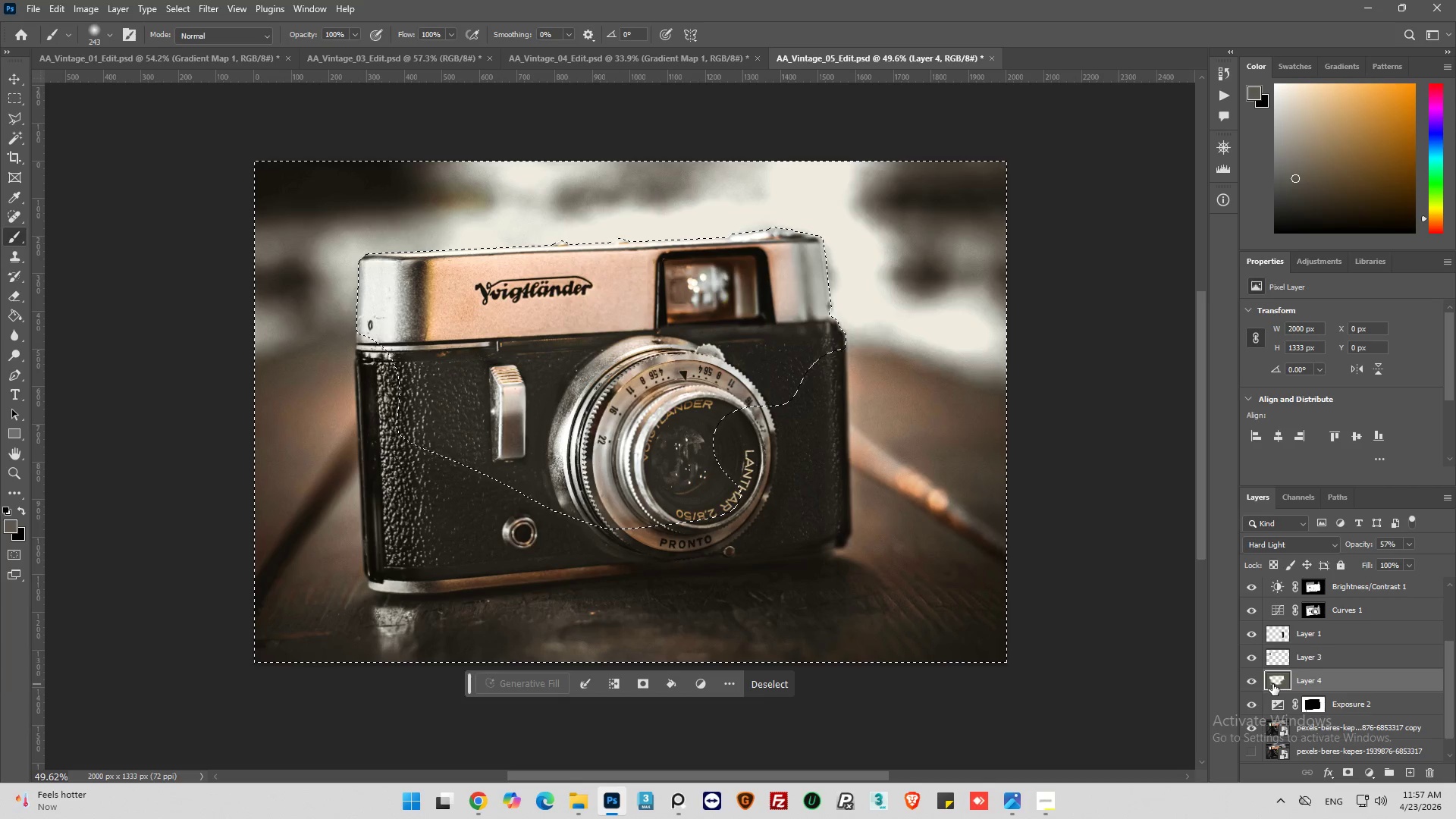 
wait(13.19)
 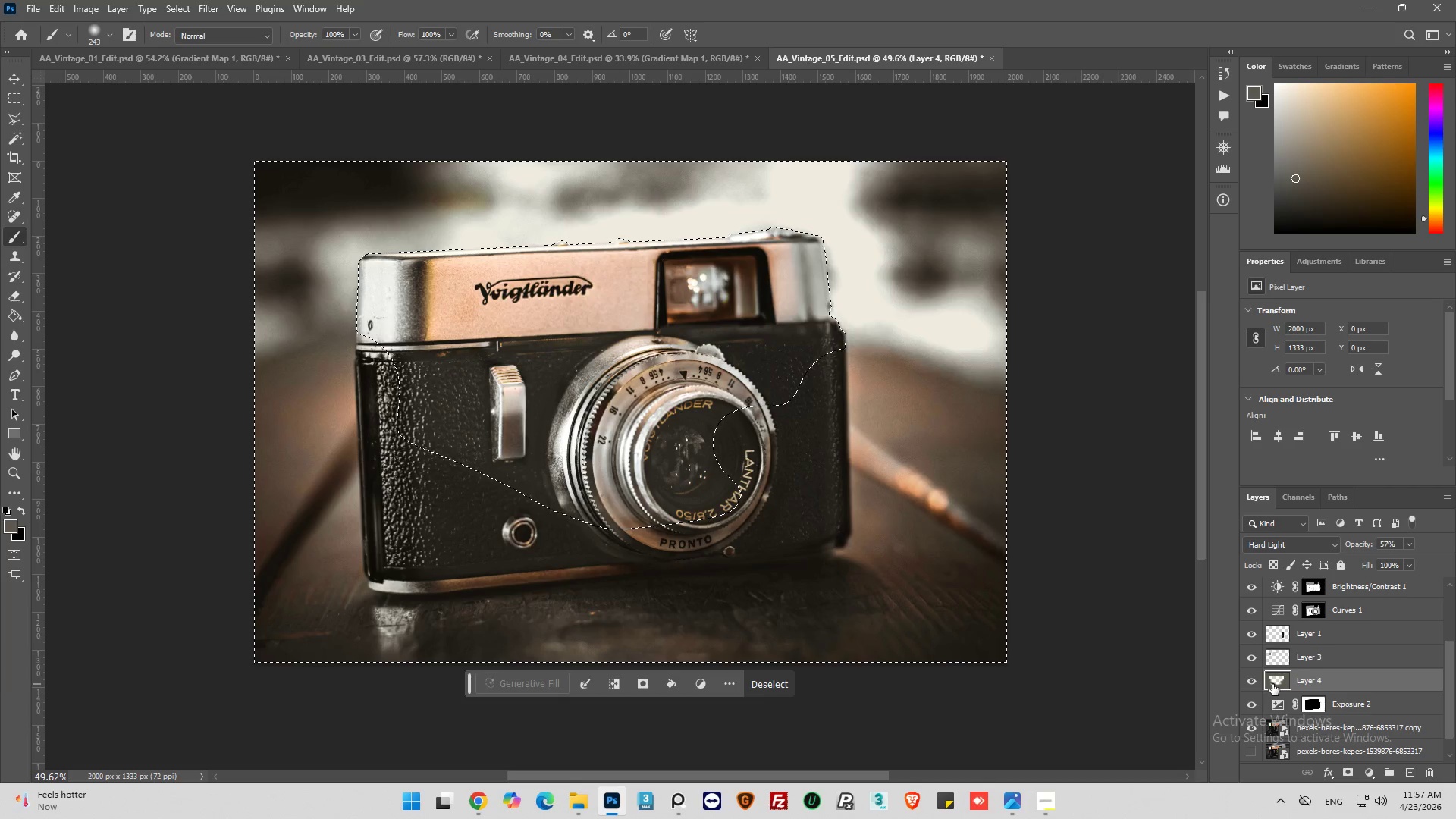 
left_click([1250, 682])
 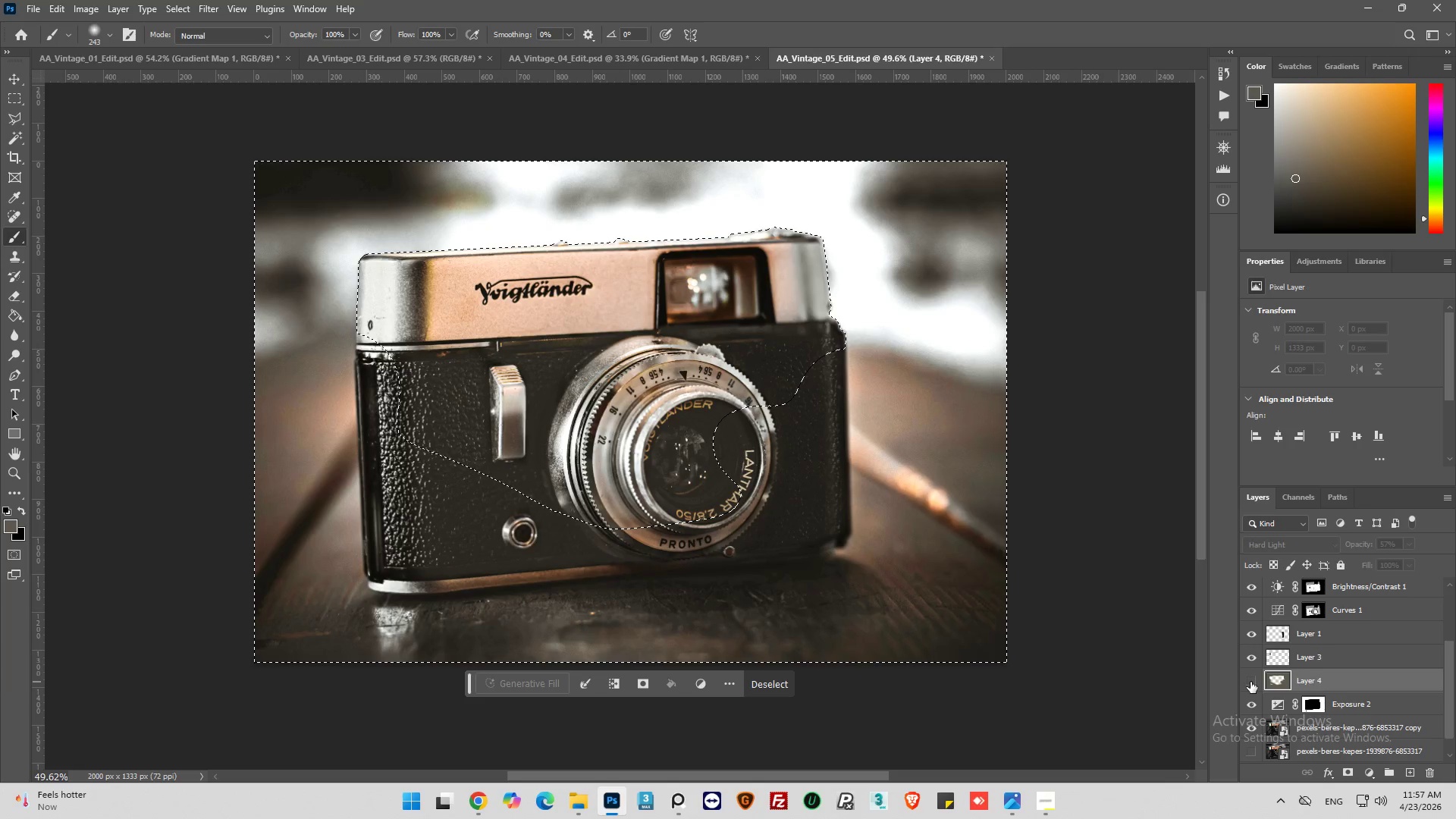 
left_click([1250, 682])
 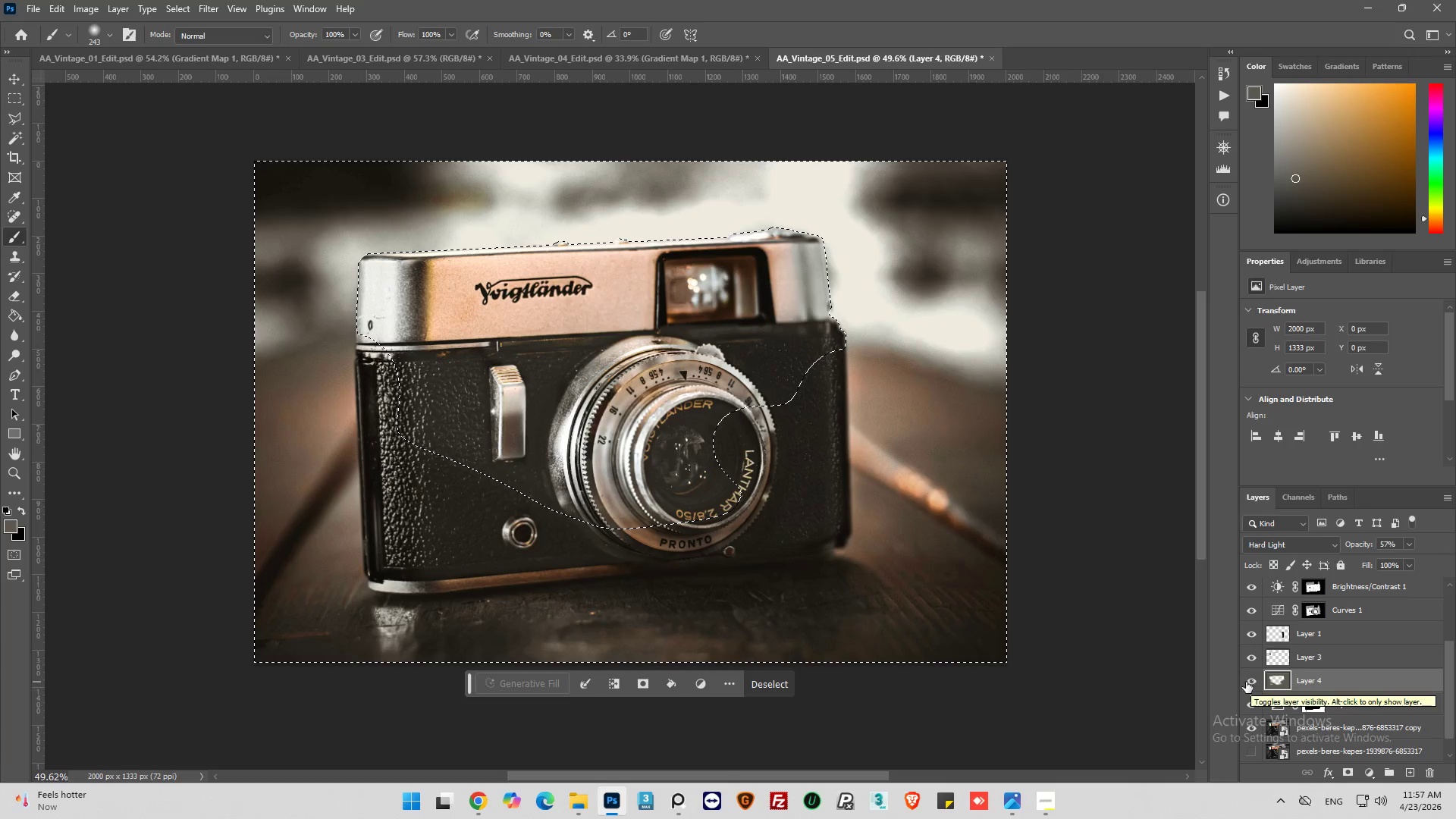 
left_click([766, 685])
 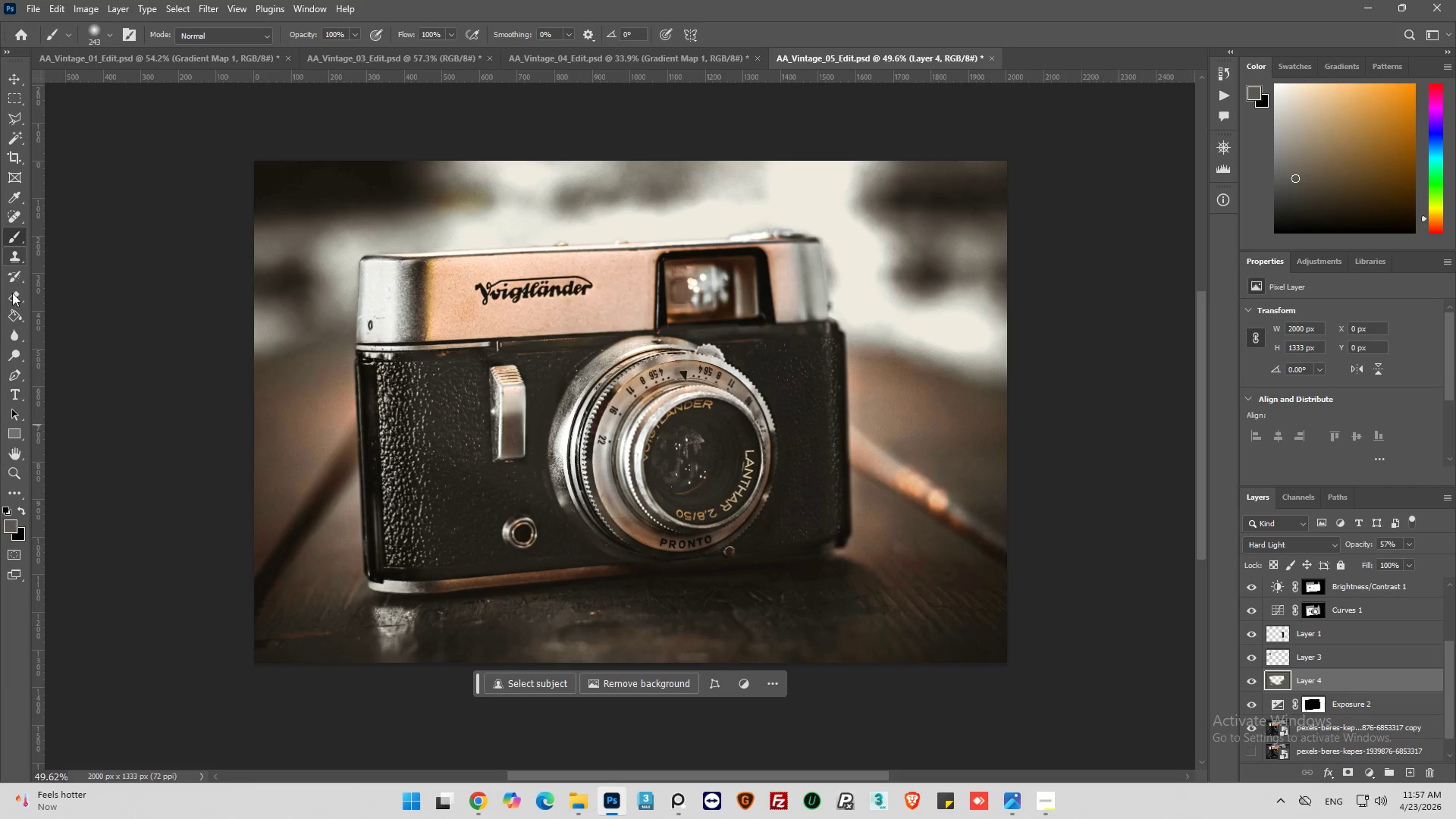 
left_click([12, 295])
 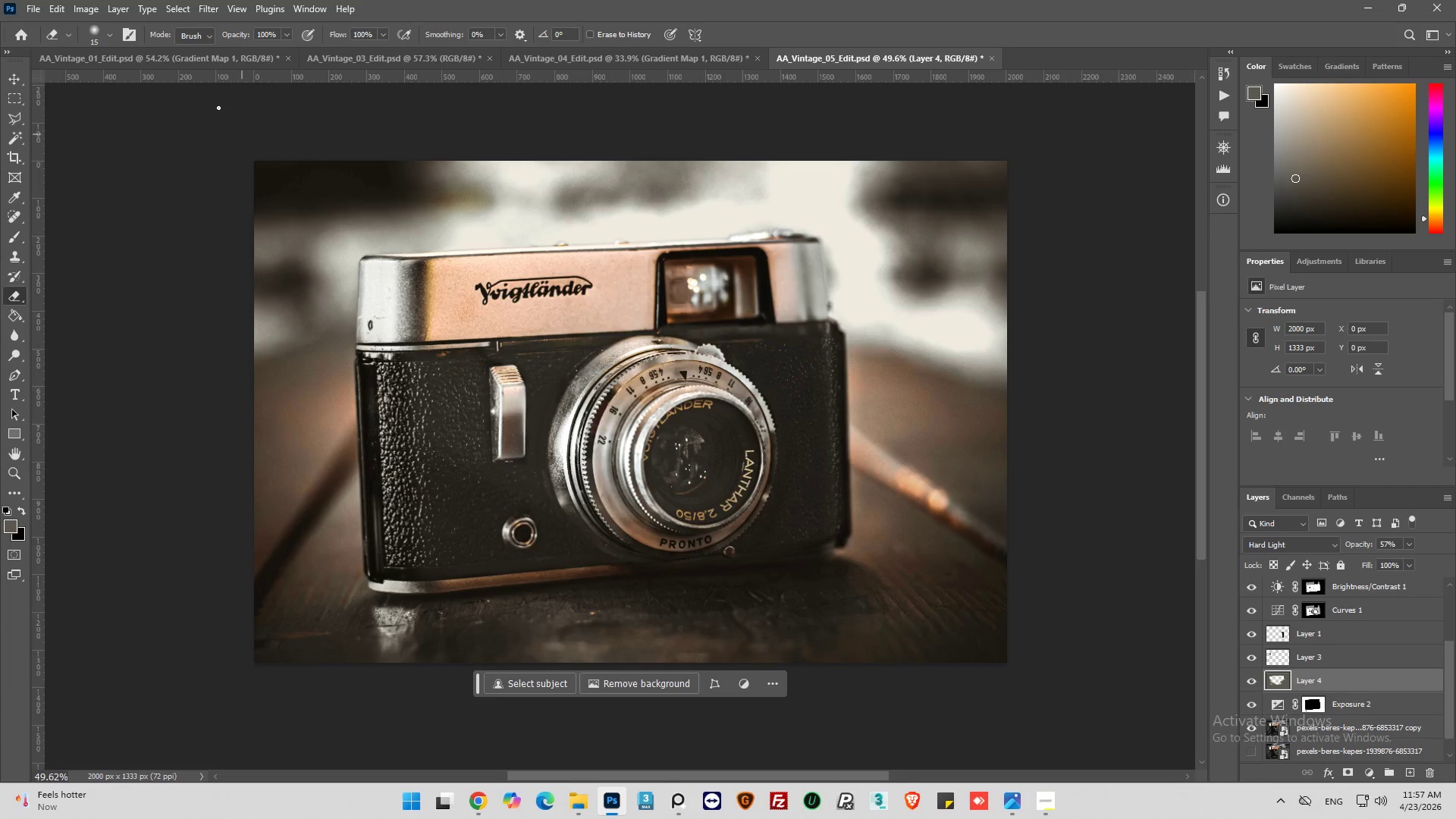 
left_click([108, 36])
 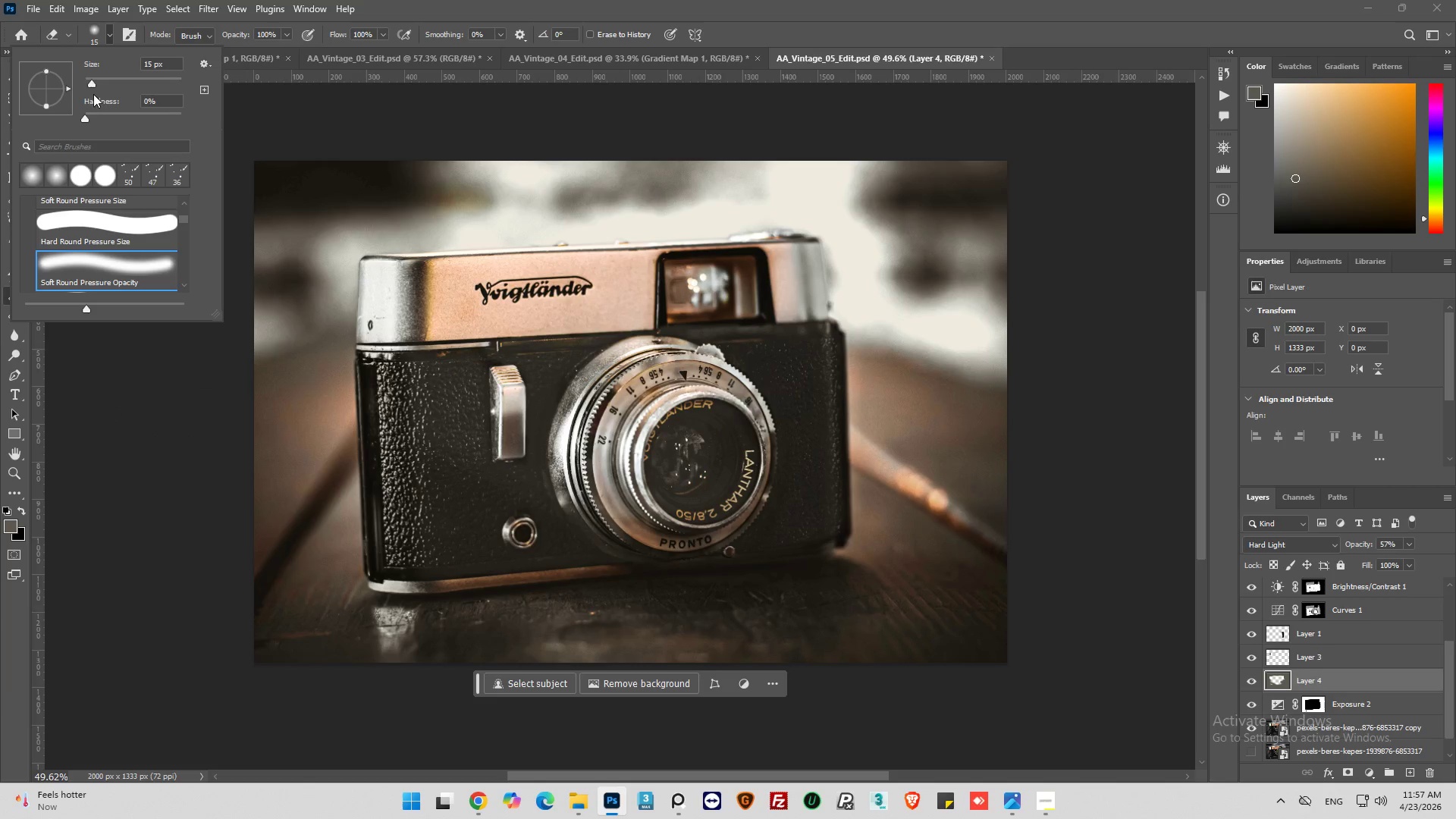 
left_click_drag(start_coordinate=[95, 83], to_coordinate=[144, 86])
 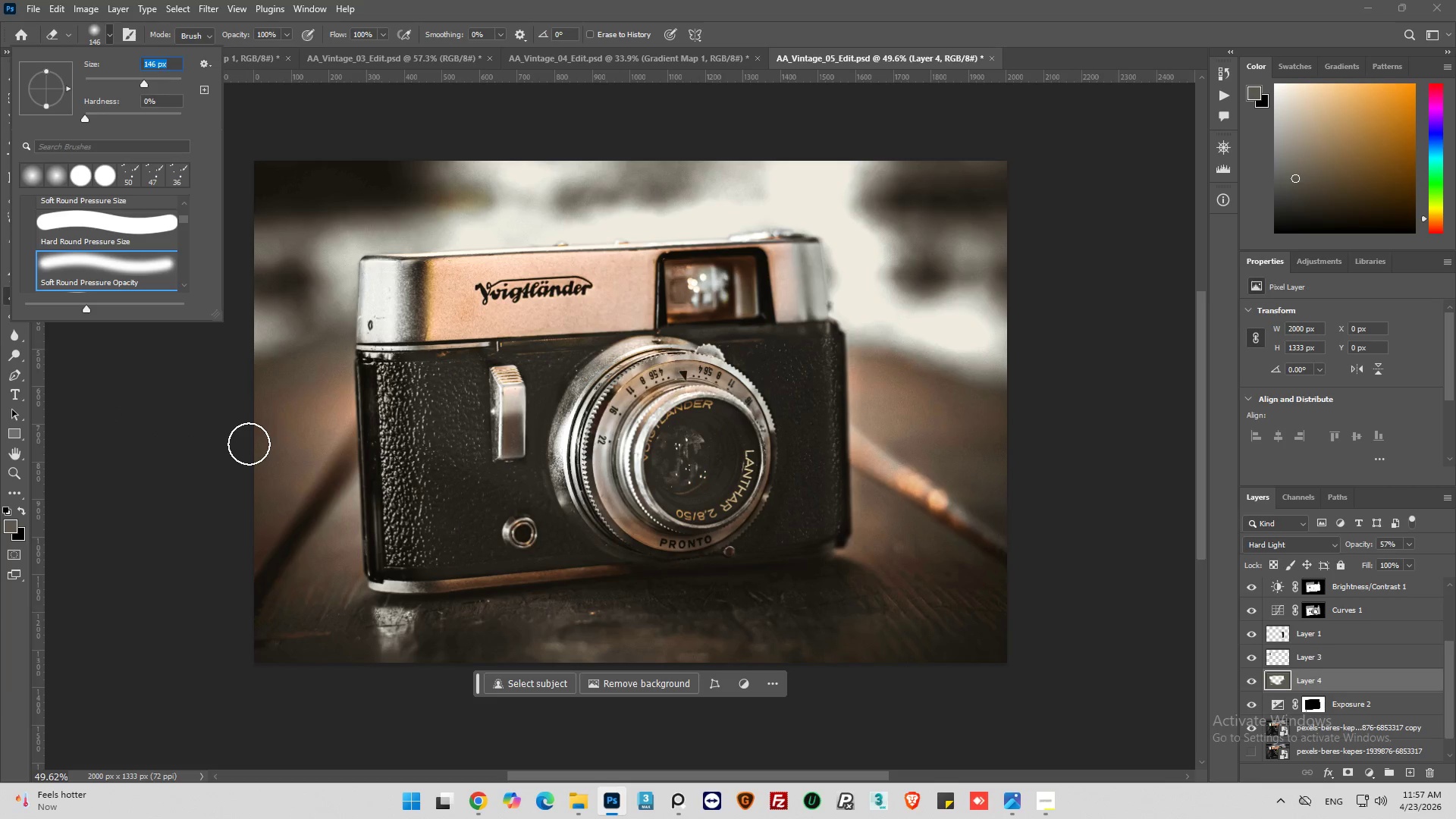 
left_click_drag(start_coordinate=[249, 444], to_coordinate=[489, 532])
 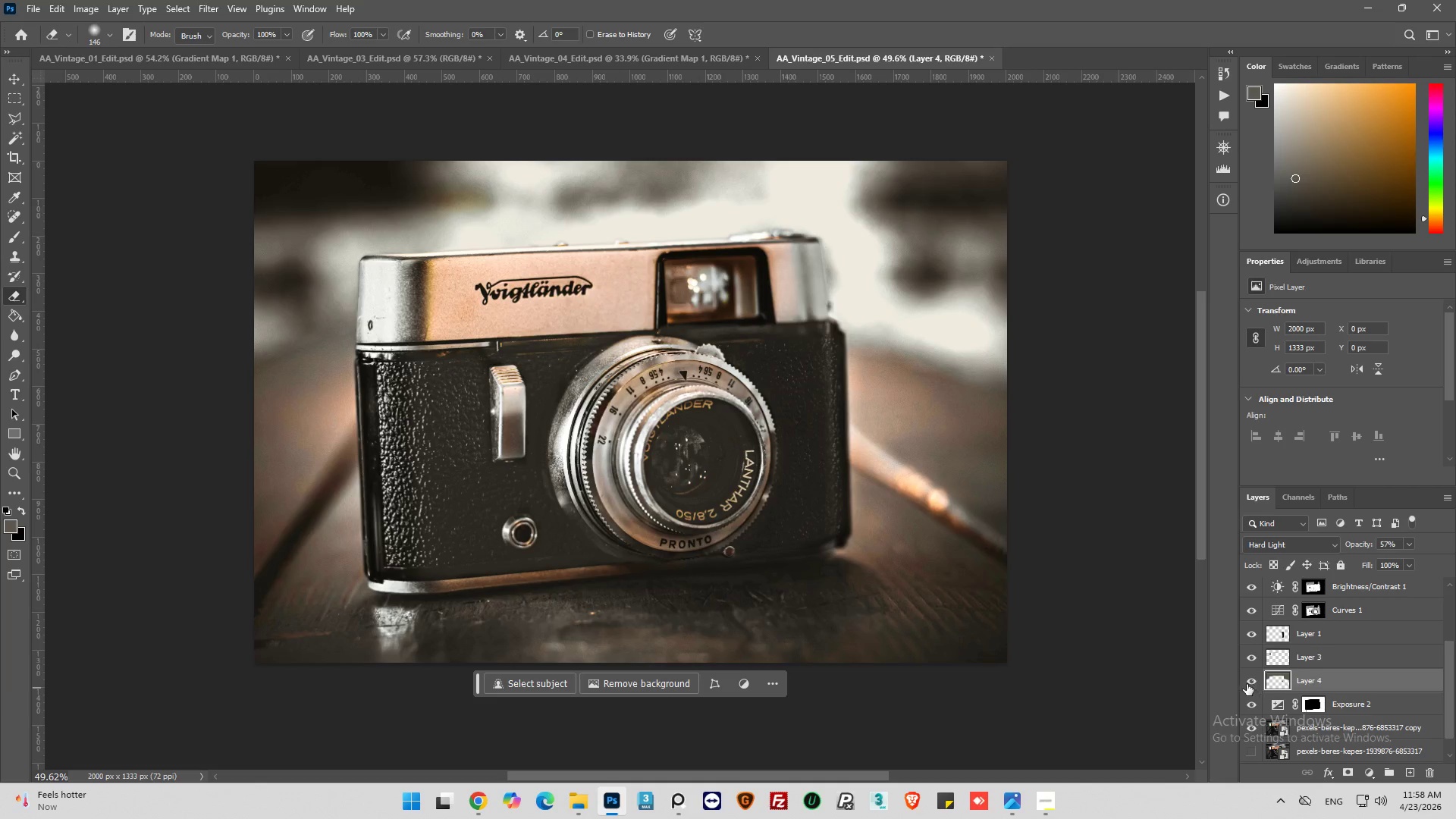 
left_click([1250, 680])
 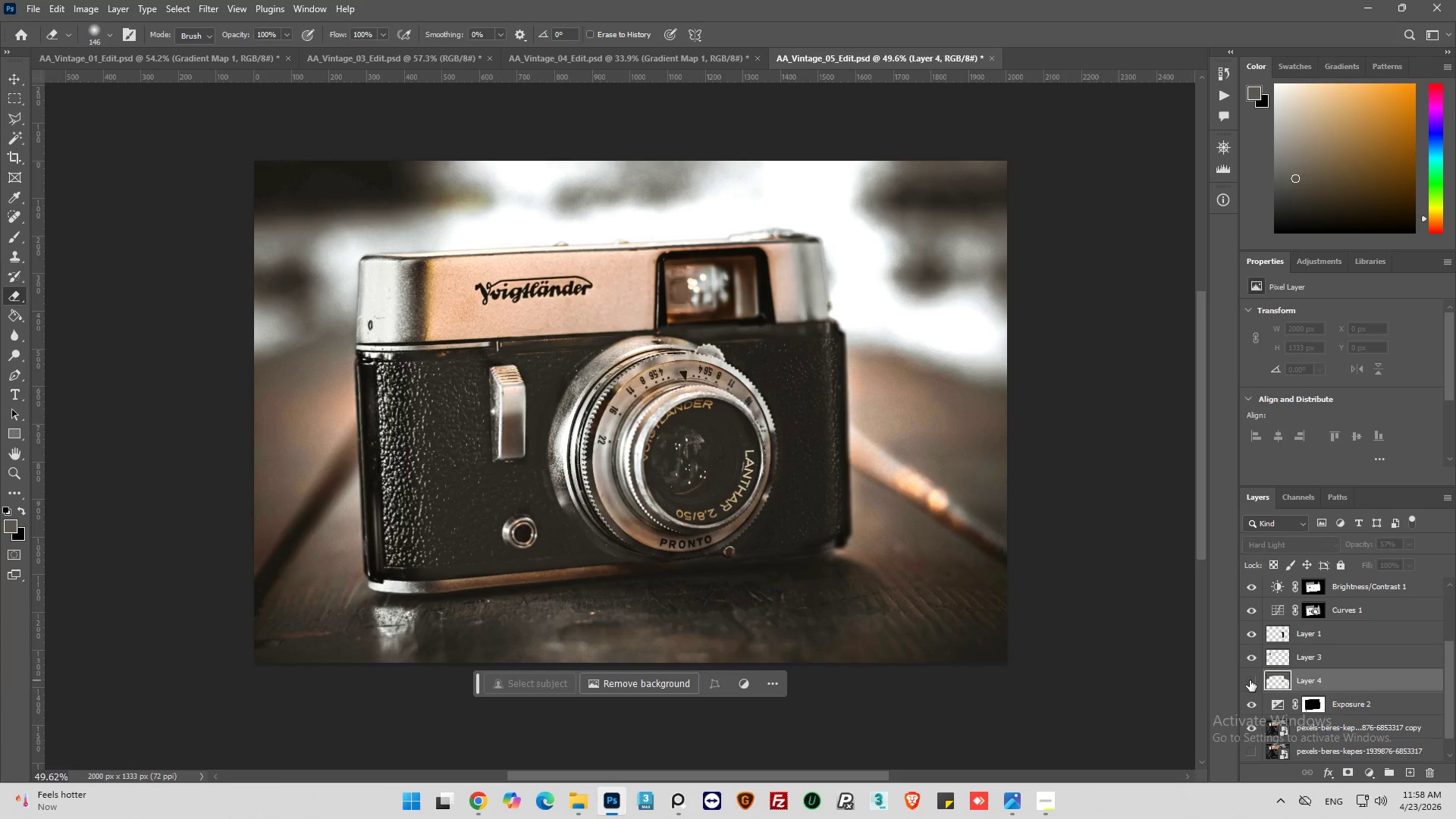 
left_click([1250, 680])
 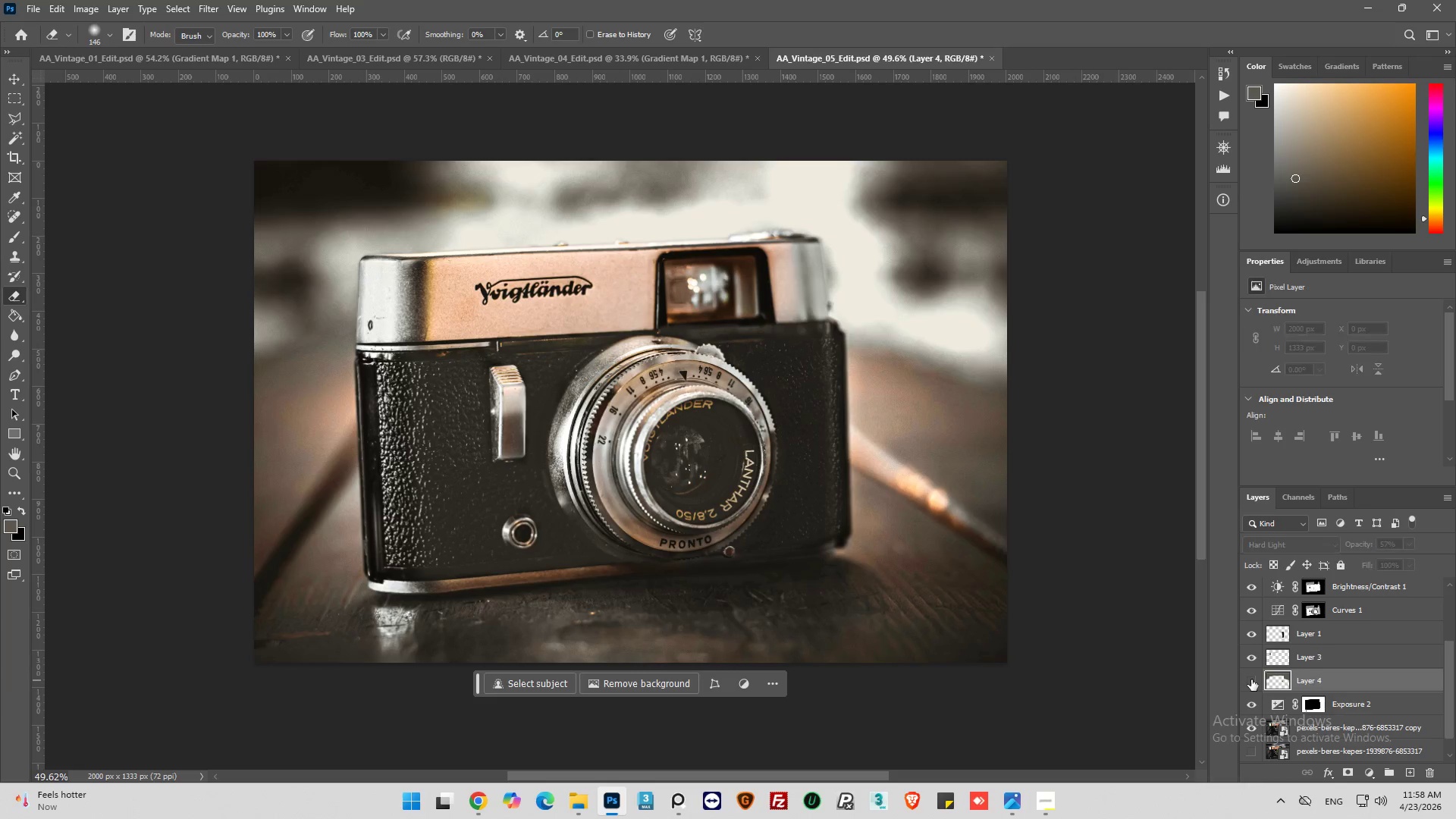 
left_click([1251, 679])
 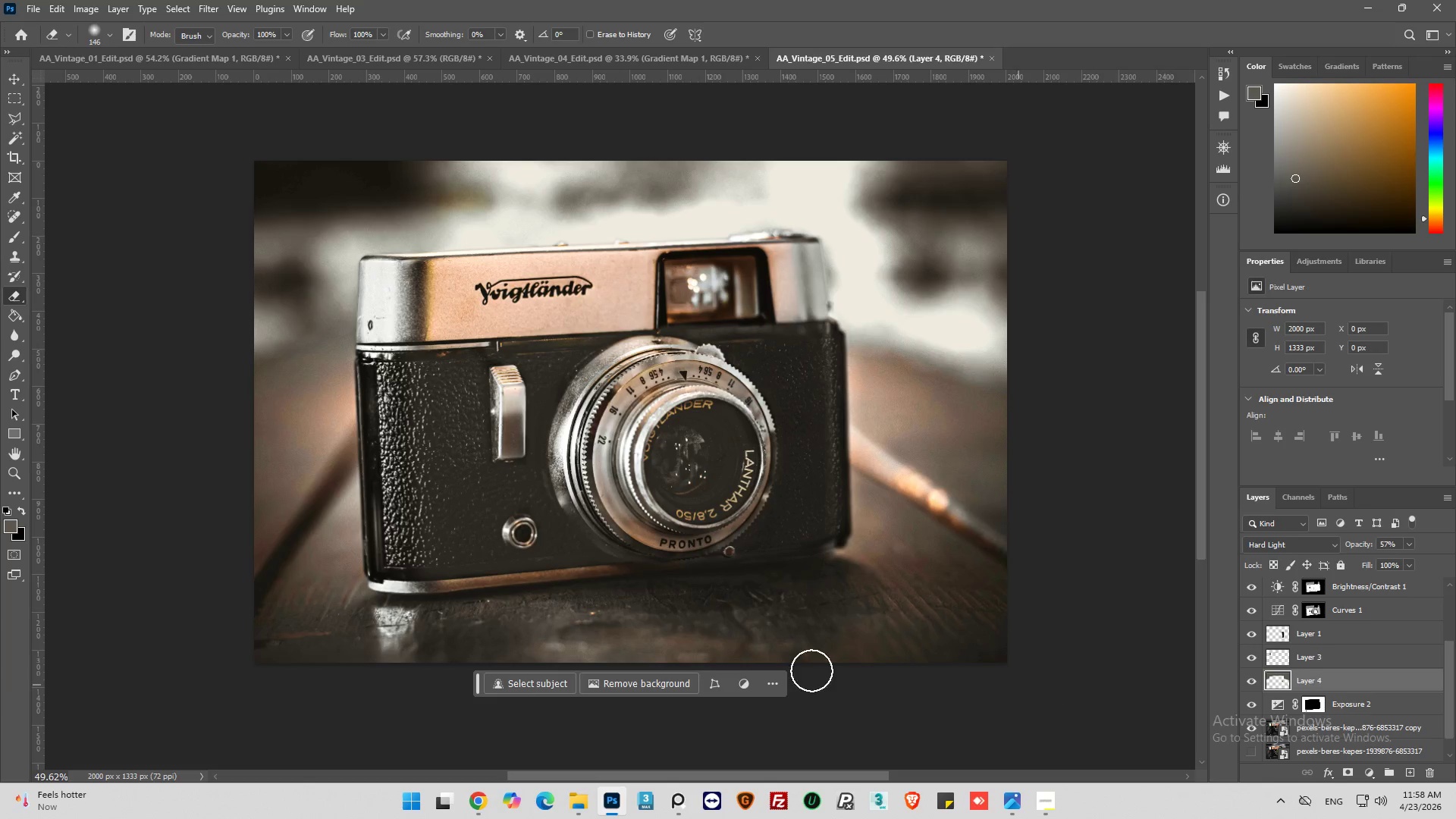 
left_click_drag(start_coordinate=[259, 501], to_coordinate=[737, 502])
 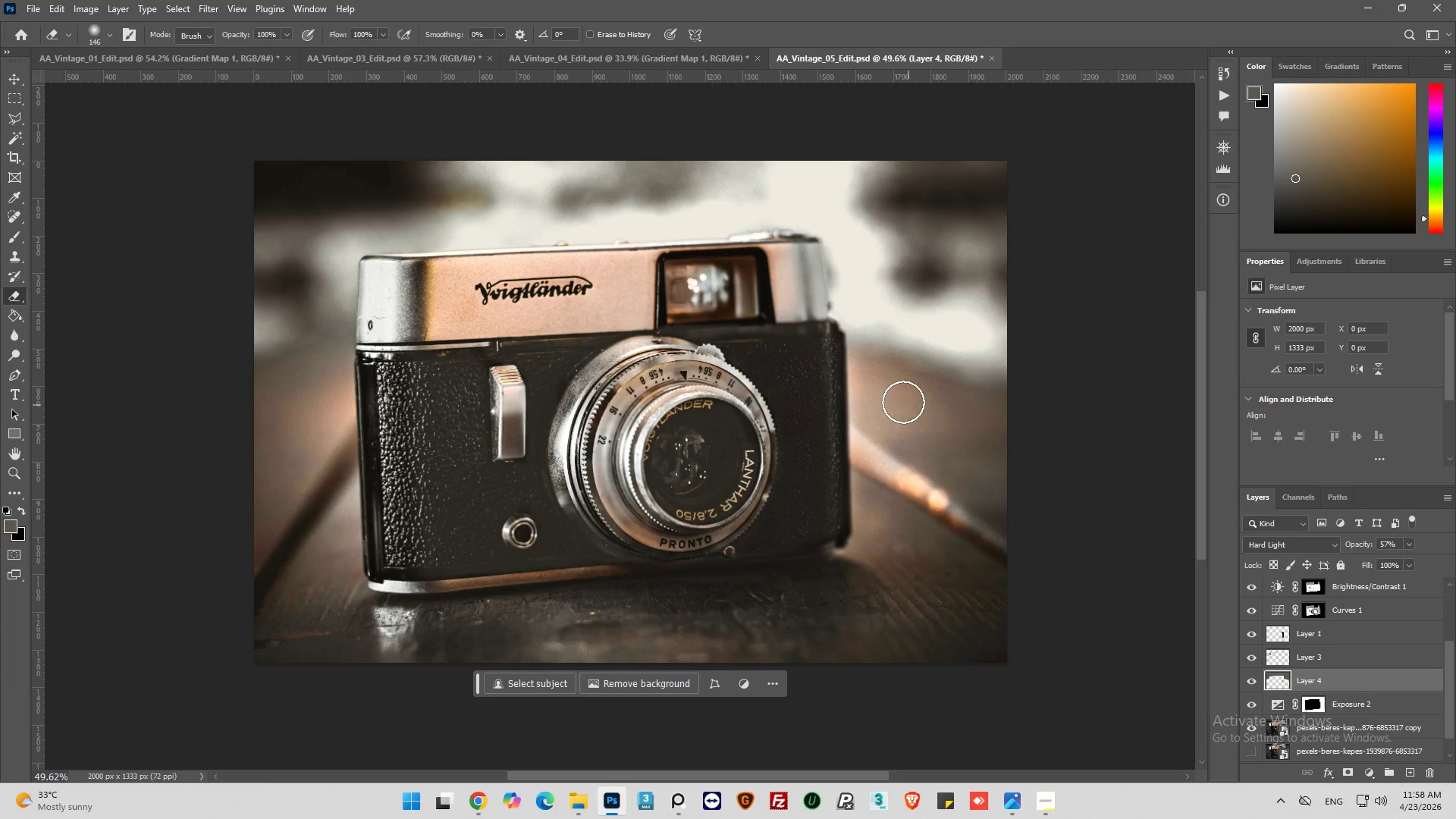 
left_click_drag(start_coordinate=[886, 393], to_coordinate=[1004, 426])
 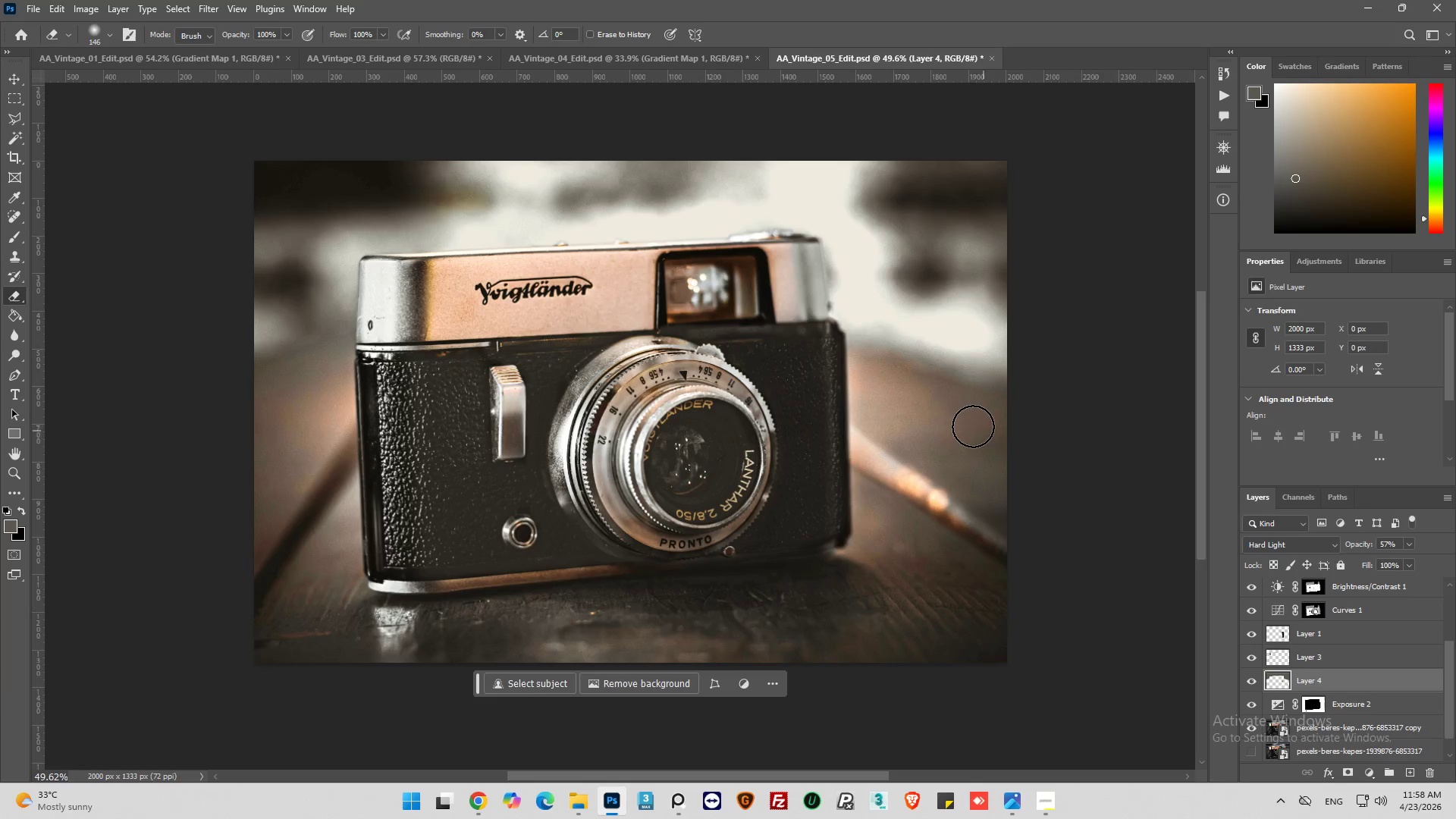 
left_click_drag(start_coordinate=[973, 424], to_coordinate=[890, 598])
 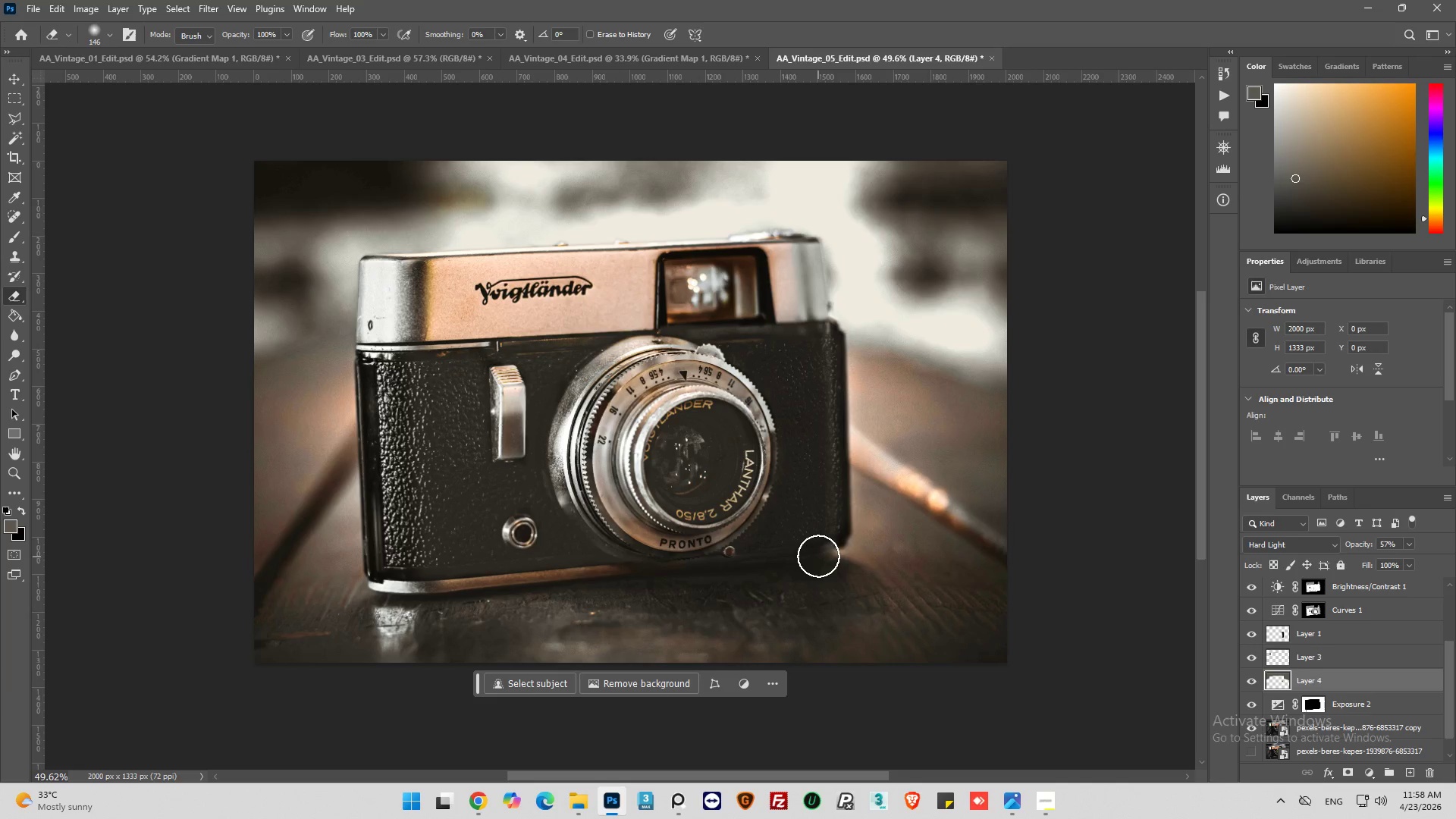 
left_click_drag(start_coordinate=[823, 553], to_coordinate=[883, 567])
 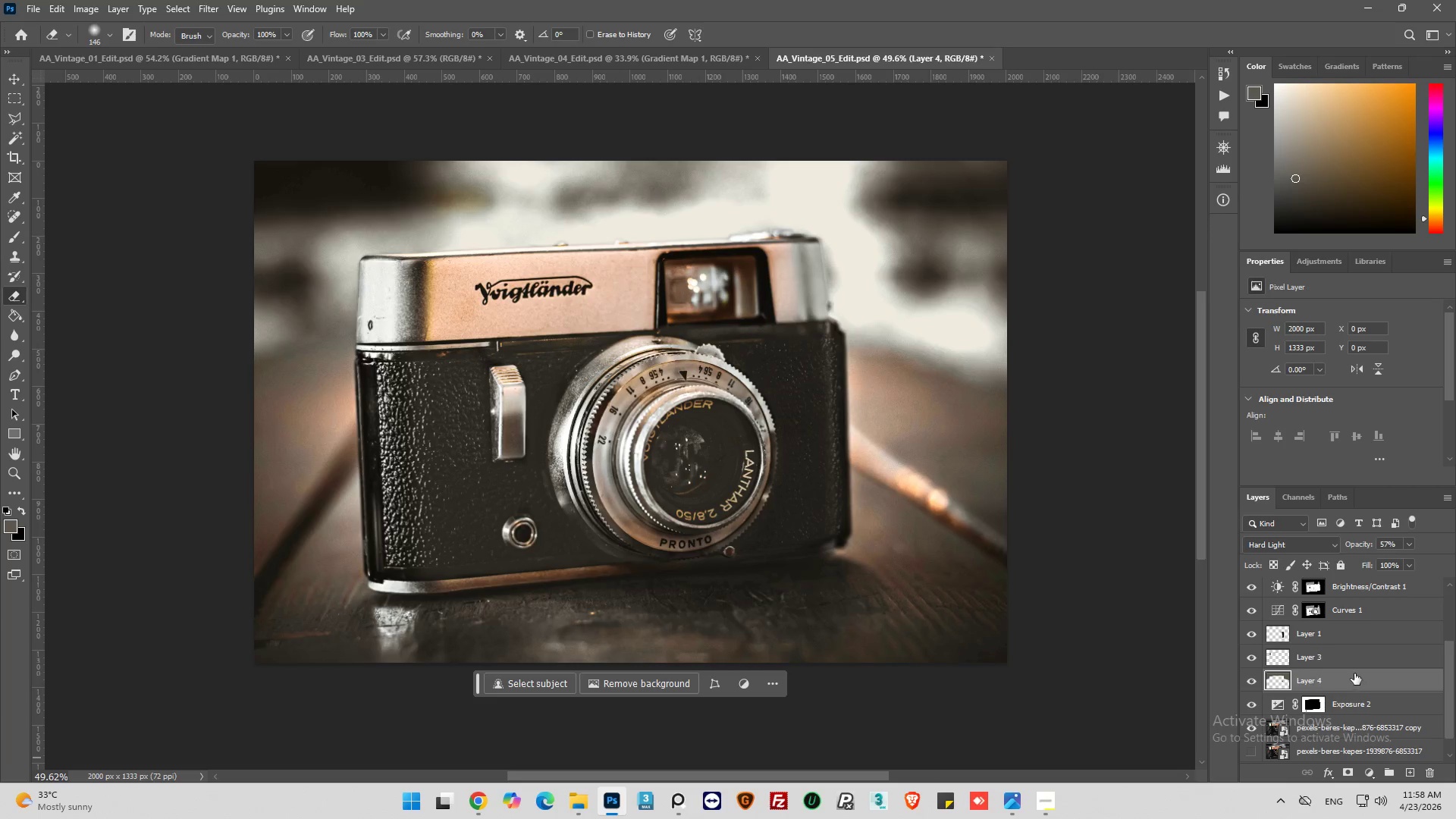 
scroll: coordinate [1316, 707], scroll_direction: down, amount: 4.0
 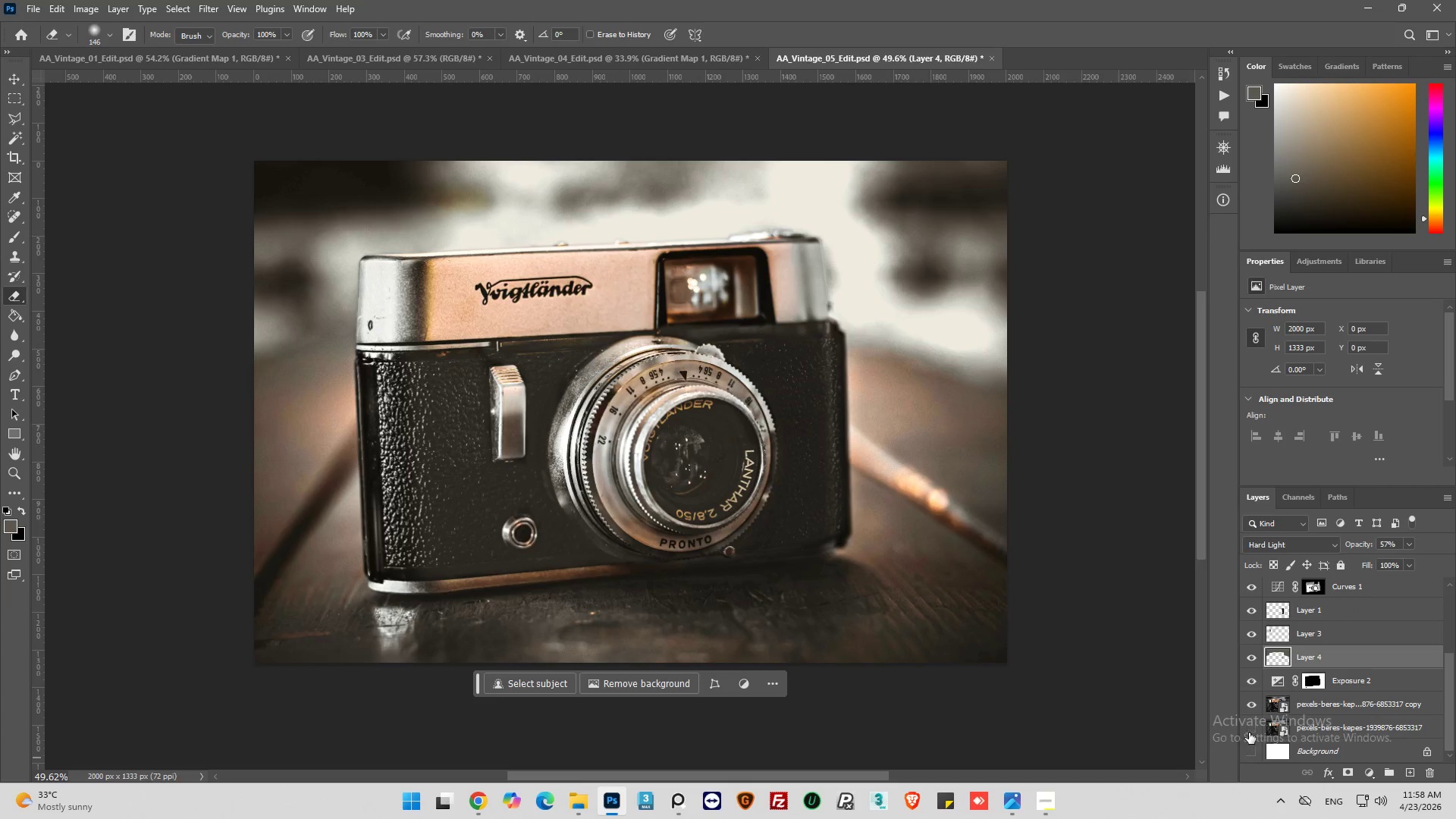 
hold_key(key=ControlLeft, duration=1.17)
left_click([1253, 726])
 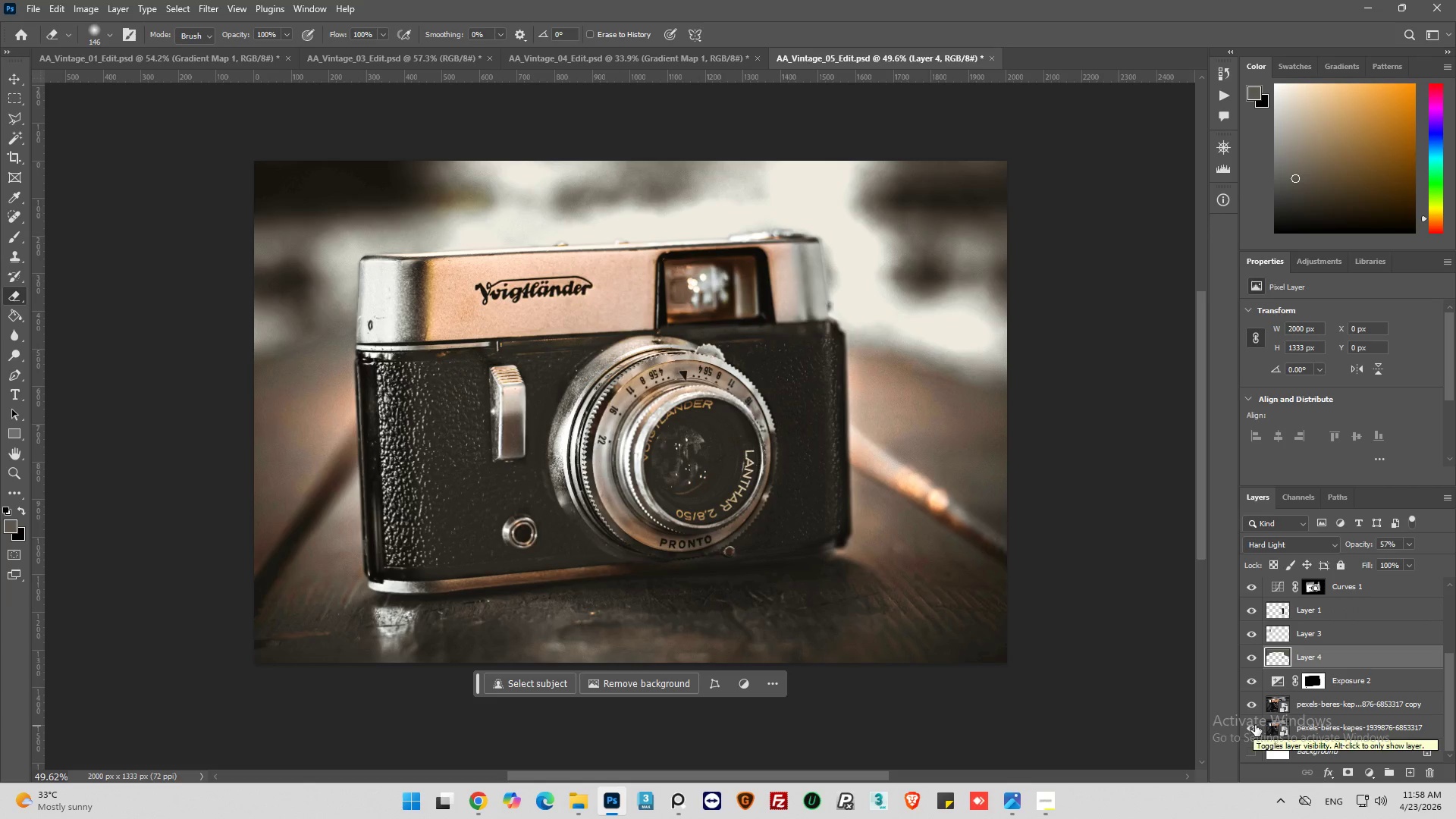 
hold_key(key=AltLeft, duration=2.0)
left_click([1249, 726])
 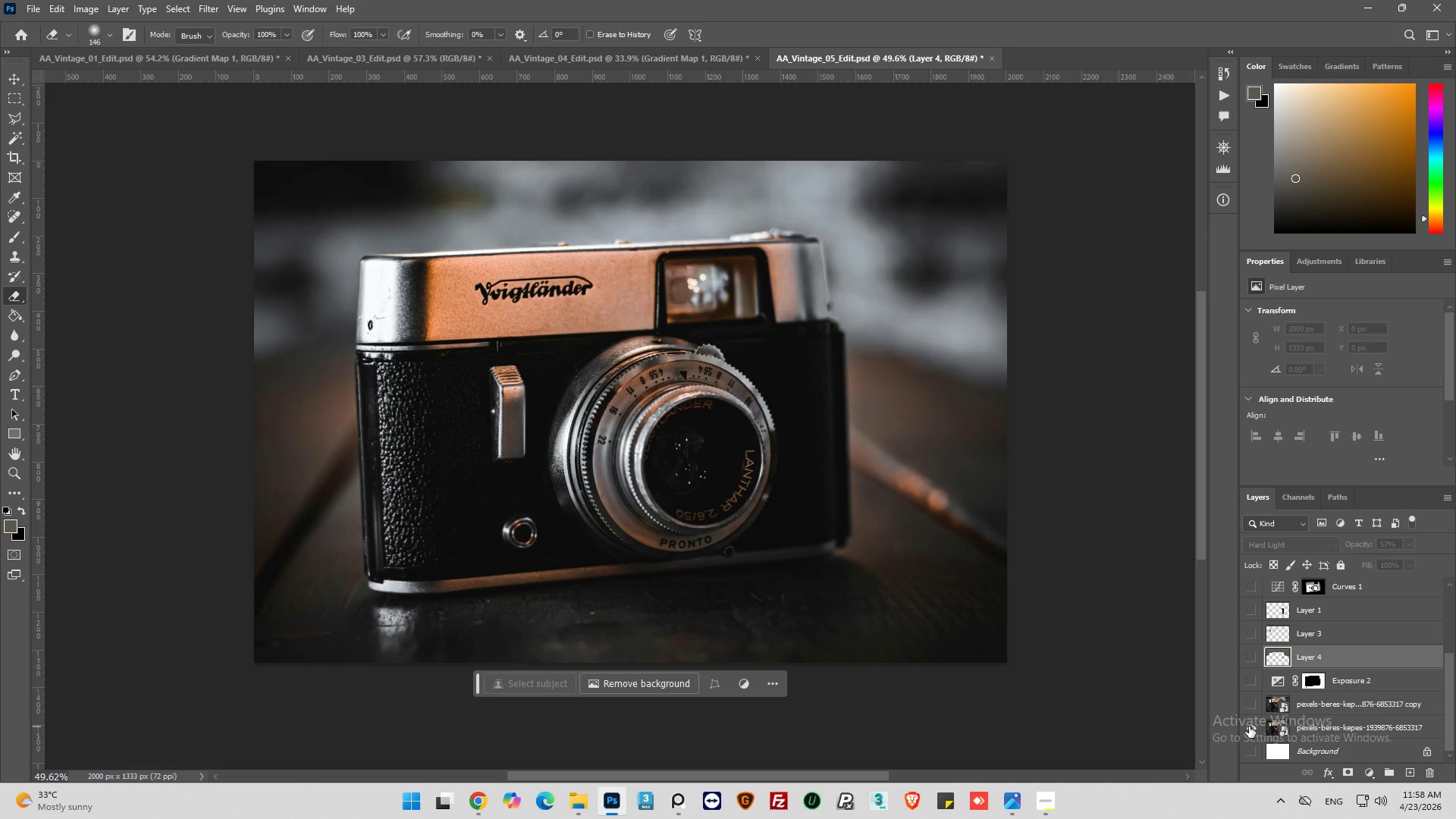 
left_click([1249, 726])
 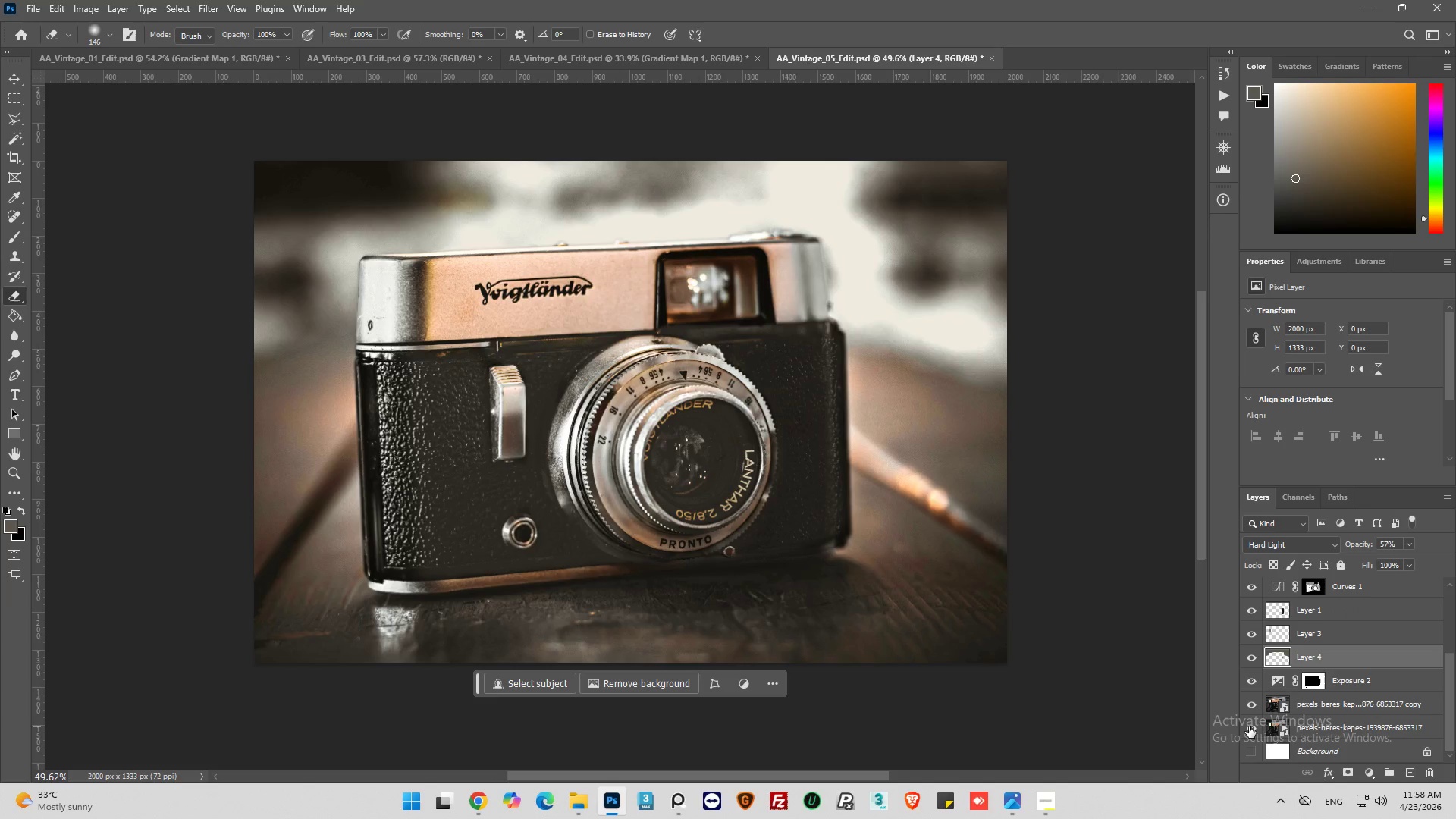 
hold_key(key=AltLeft, duration=3.22)
left_click([1249, 726])
 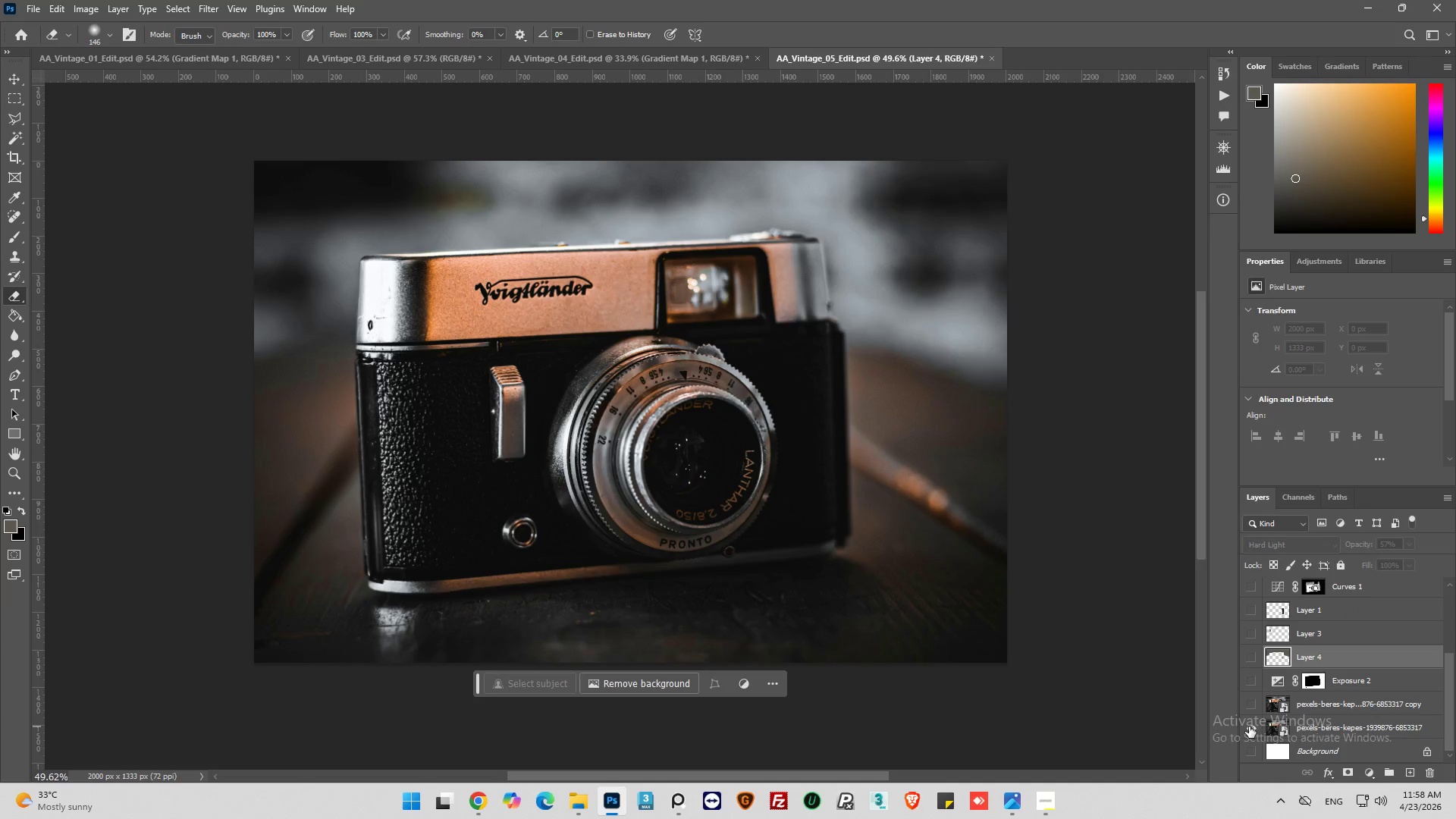 
left_click([1249, 726])
 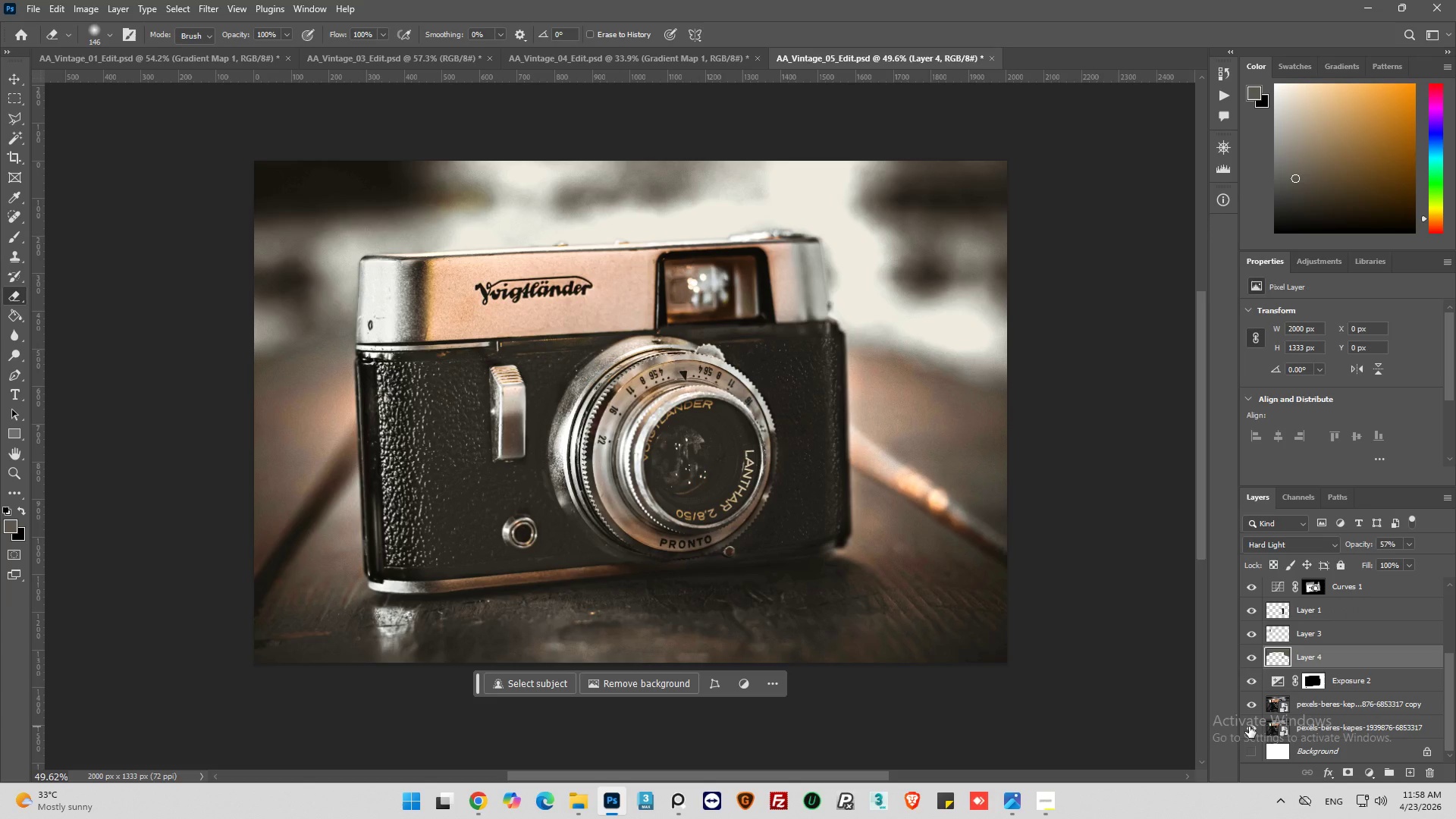 
left_click([1249, 726])
 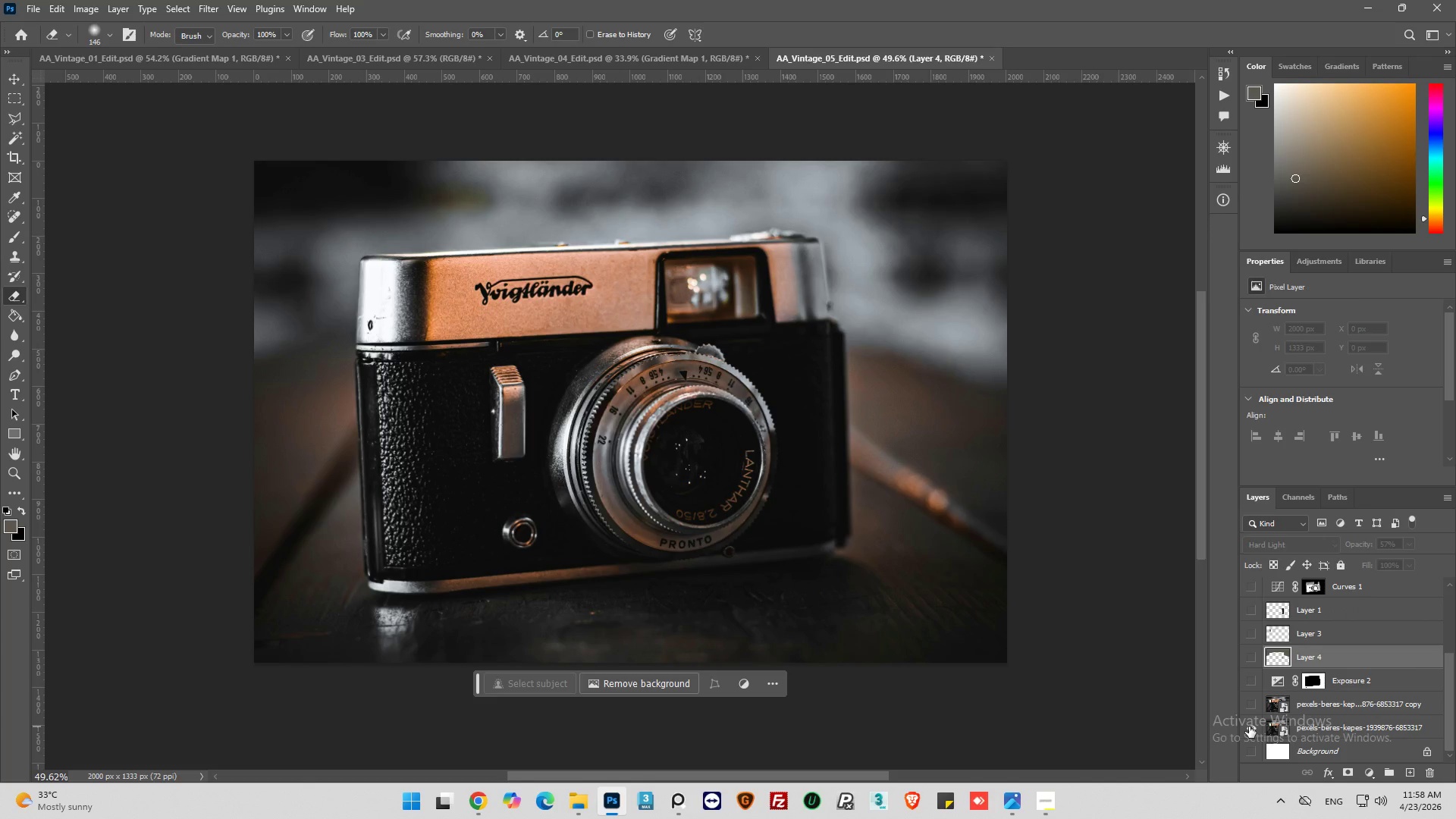 
left_click([1249, 726])
 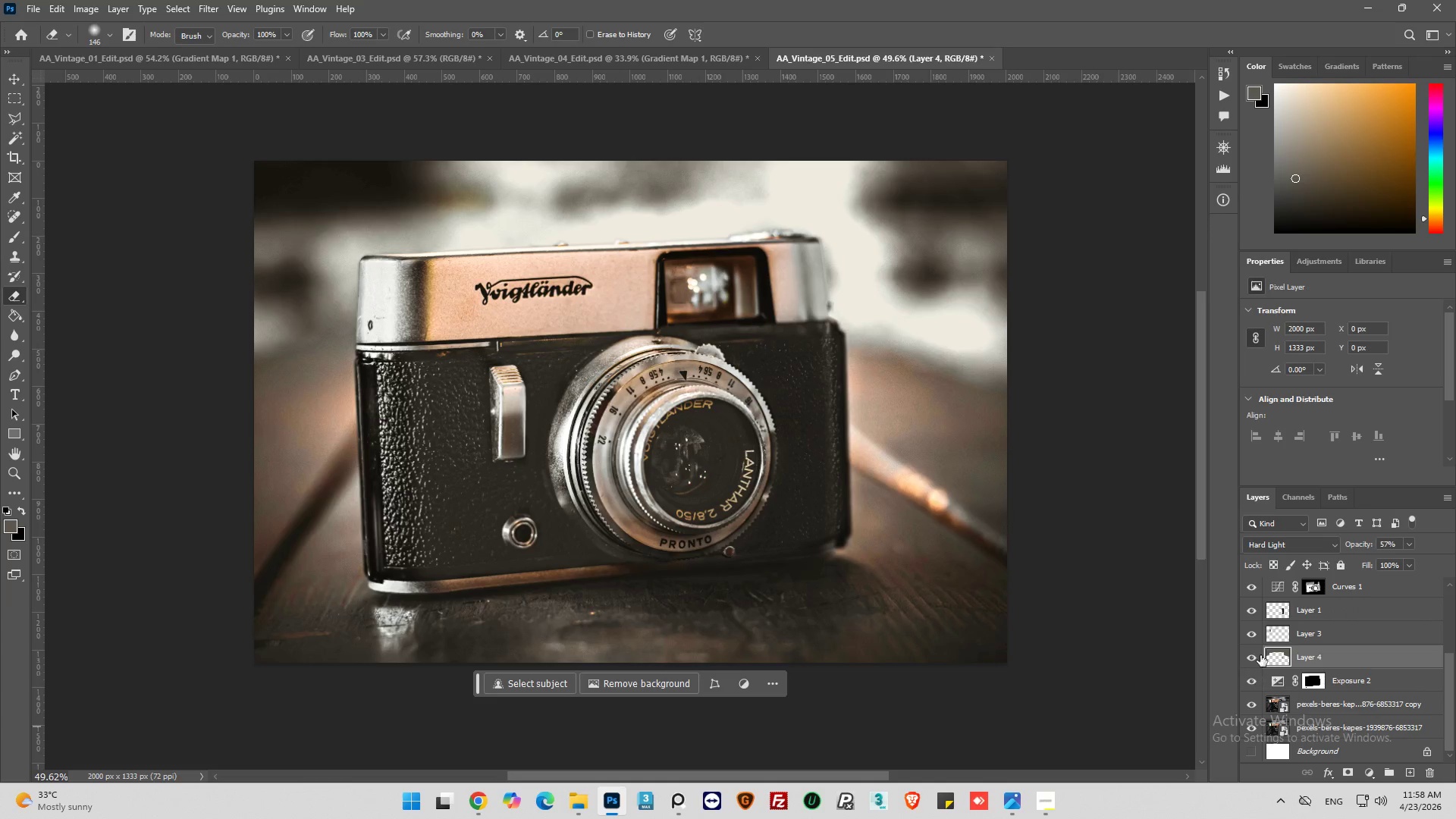 
hold_key(key=ControlLeft, duration=0.83)
left_click([1272, 653])
 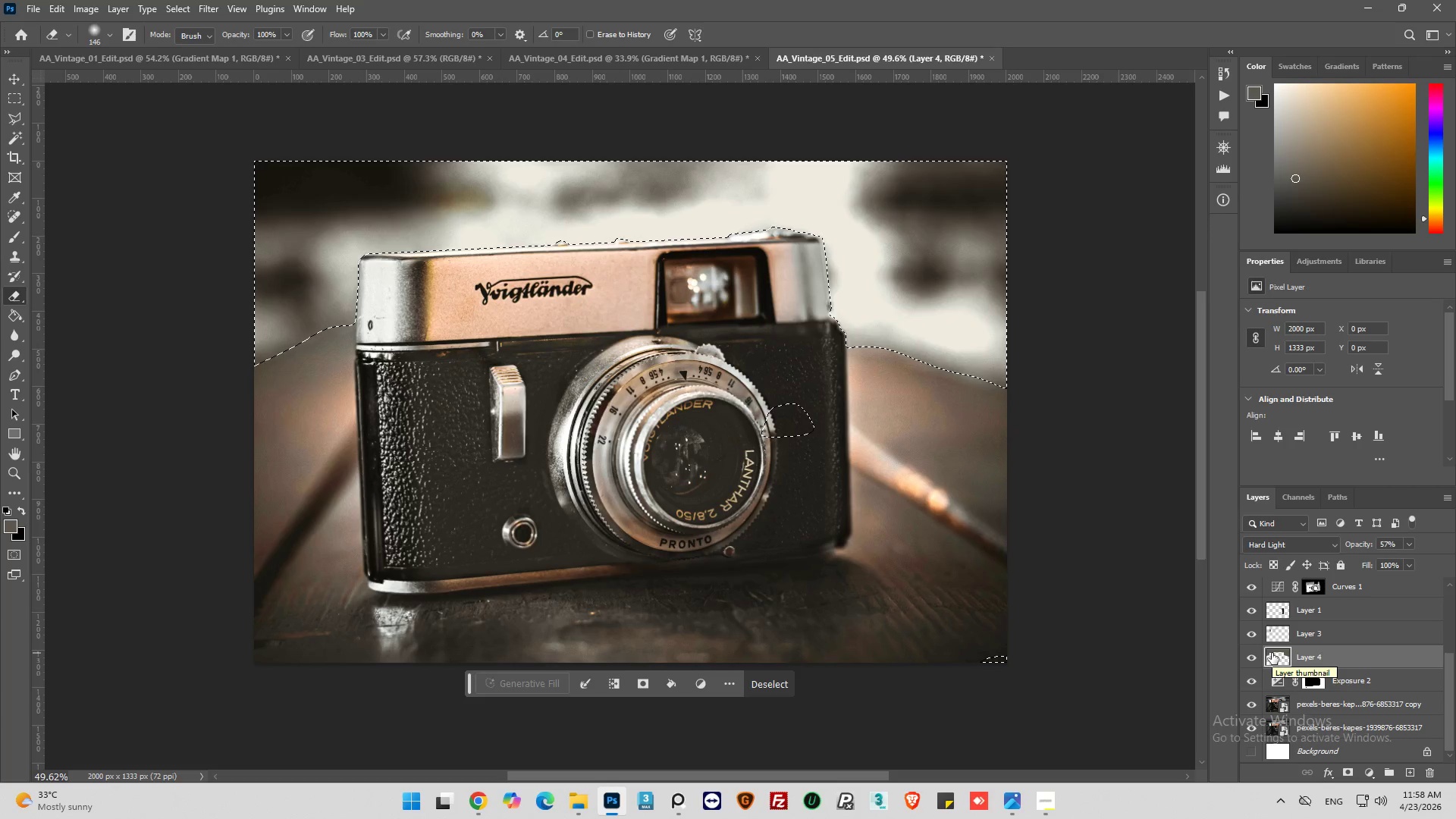 
left_click([770, 685])
 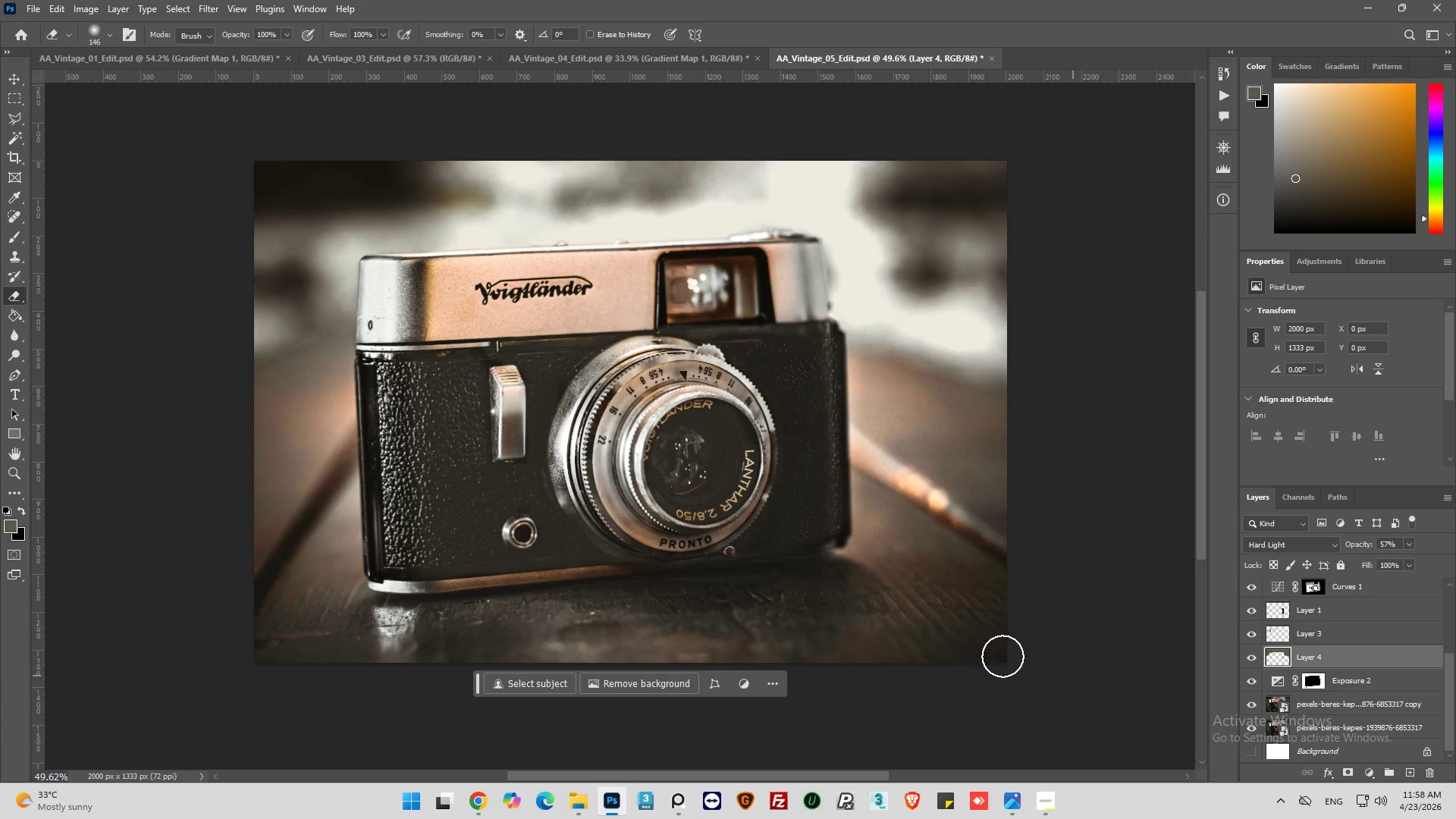 
left_click_drag(start_coordinate=[903, 644], to_coordinate=[822, 638])
 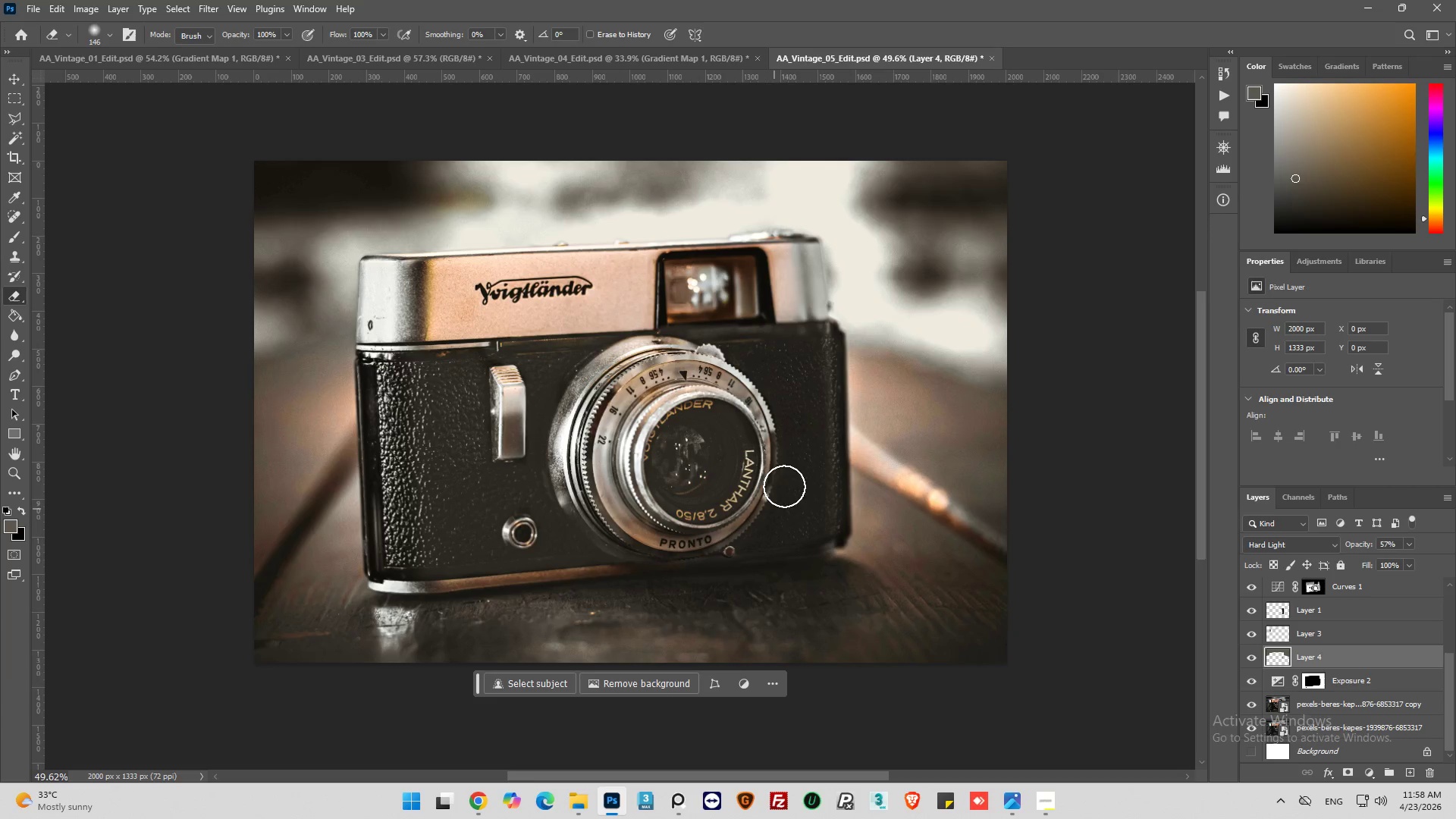 
left_click_drag(start_coordinate=[793, 459], to_coordinate=[824, 418])
 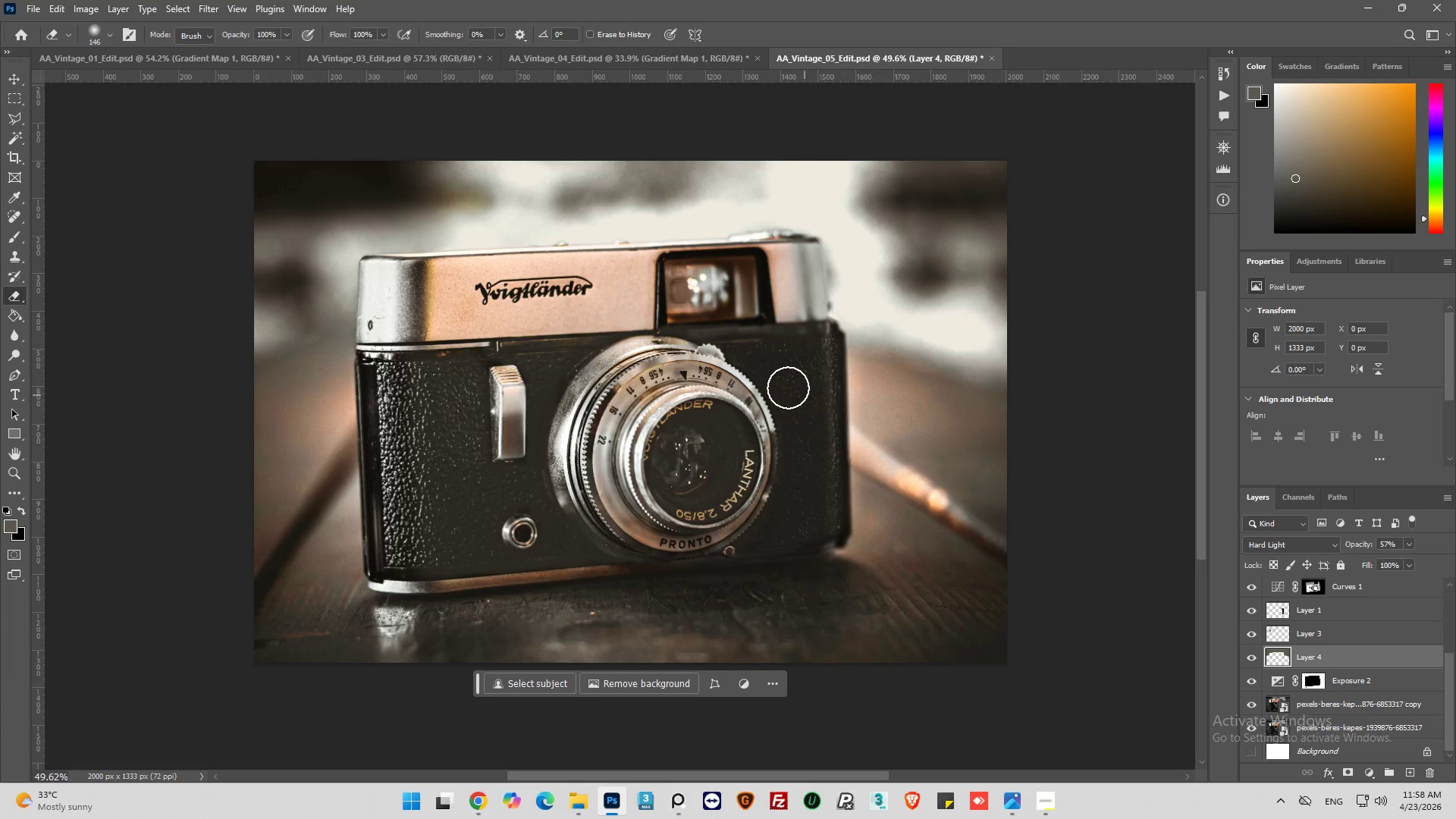 
left_click_drag(start_coordinate=[787, 388], to_coordinate=[811, 441])
 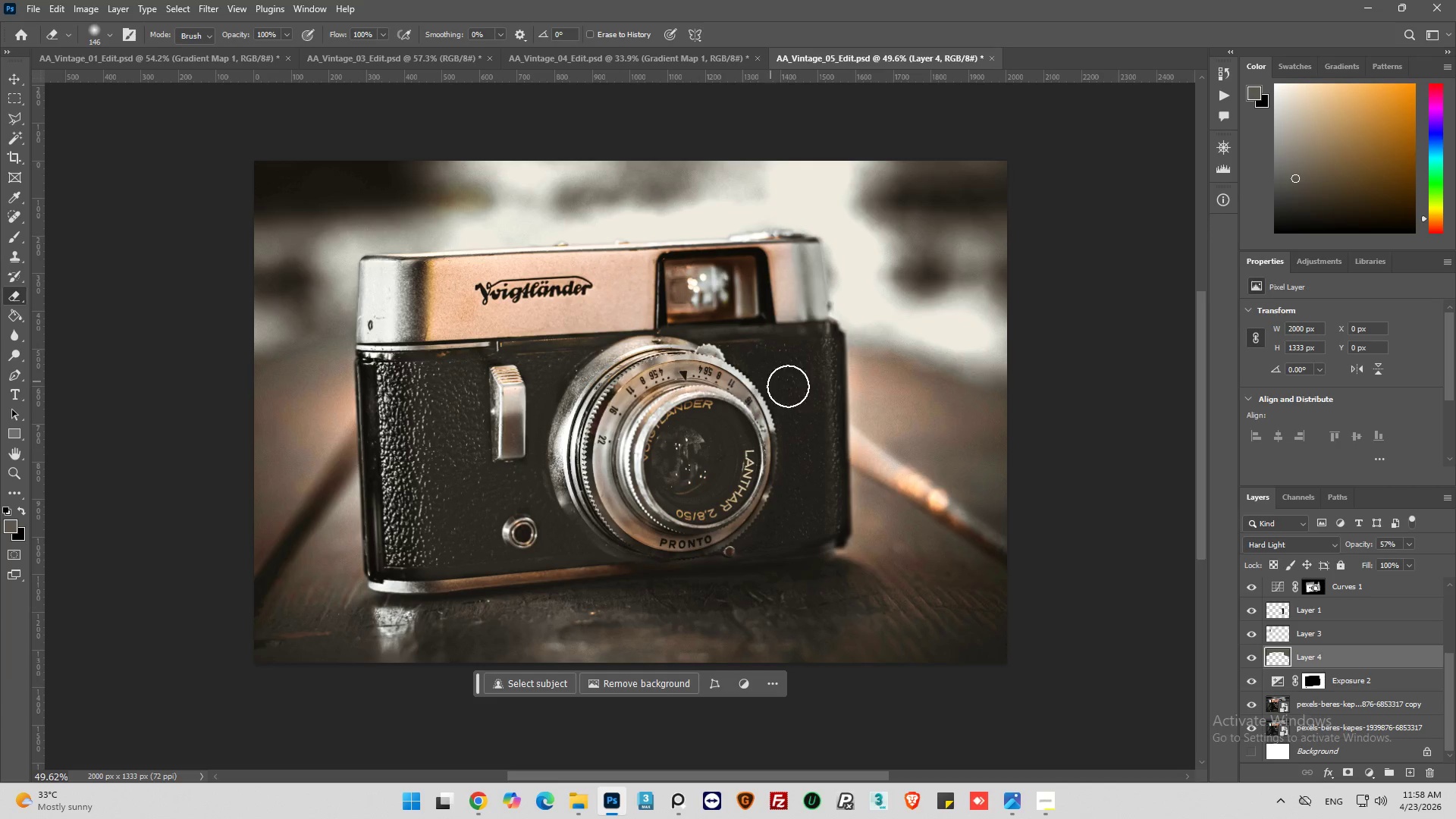 
left_click_drag(start_coordinate=[793, 388], to_coordinate=[777, 452])
 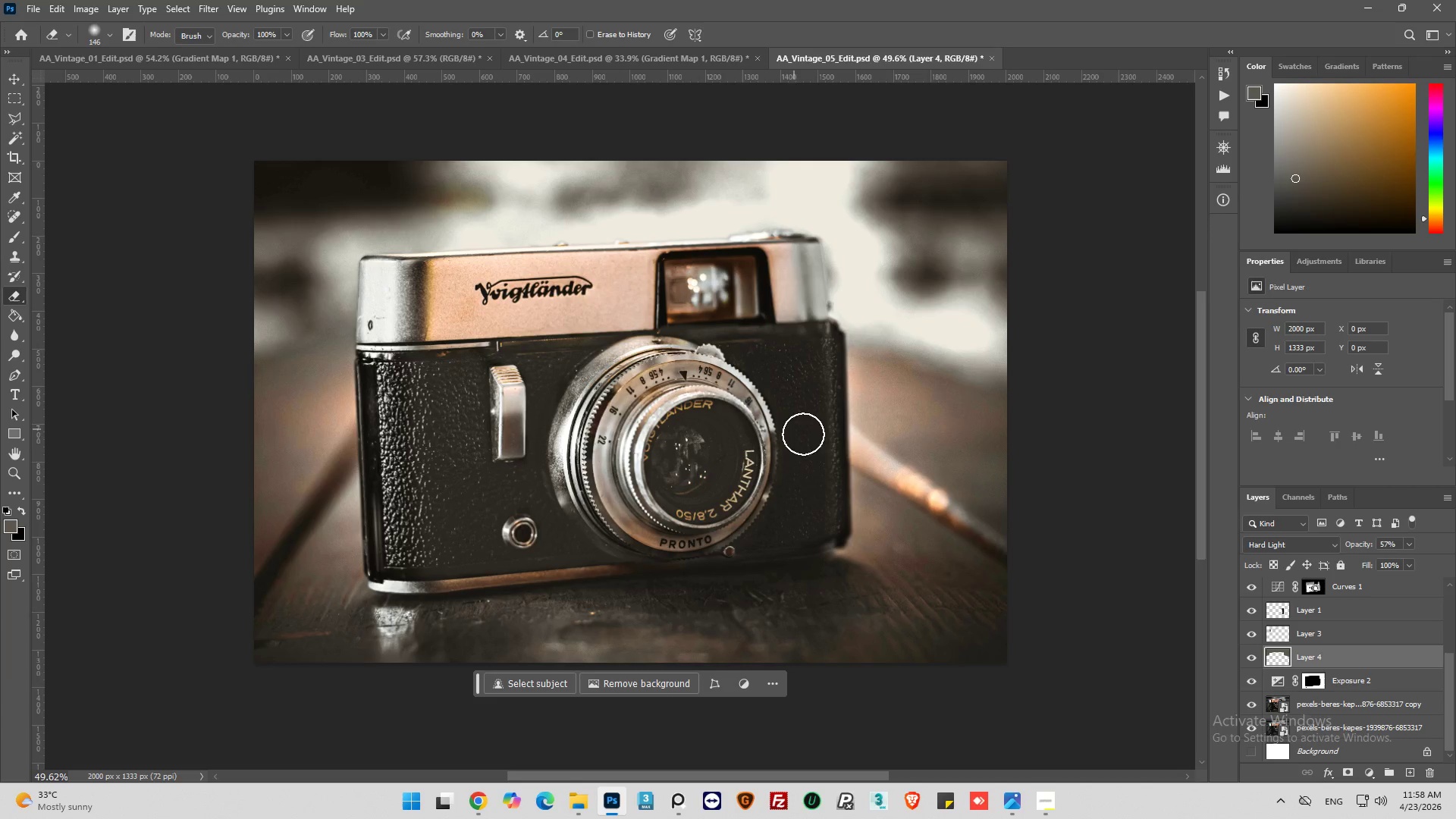 
left_click_drag(start_coordinate=[802, 431], to_coordinate=[802, 489])
 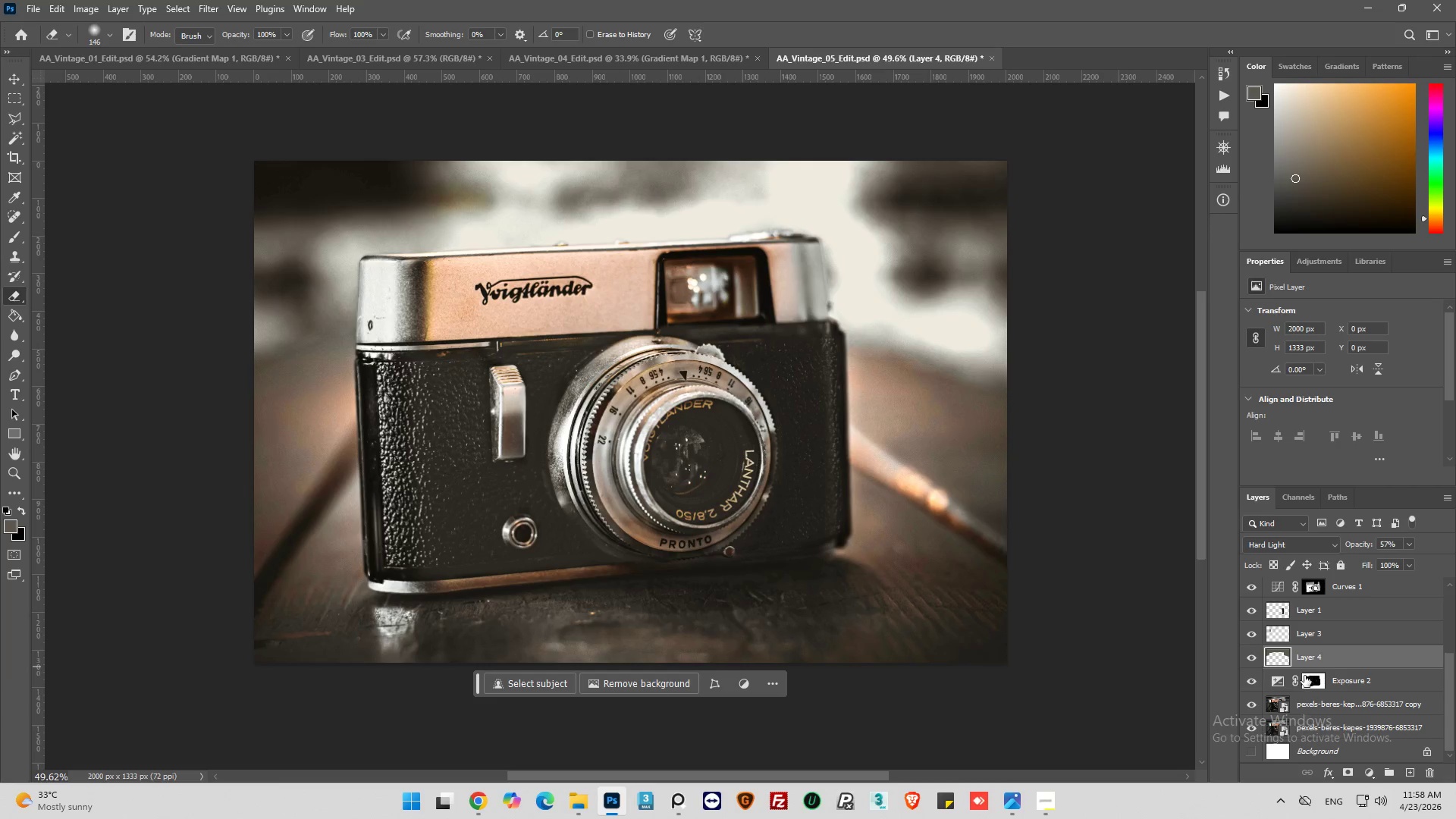 
hold_key(key=ControlLeft, duration=1.14)
left_click([1270, 655])
 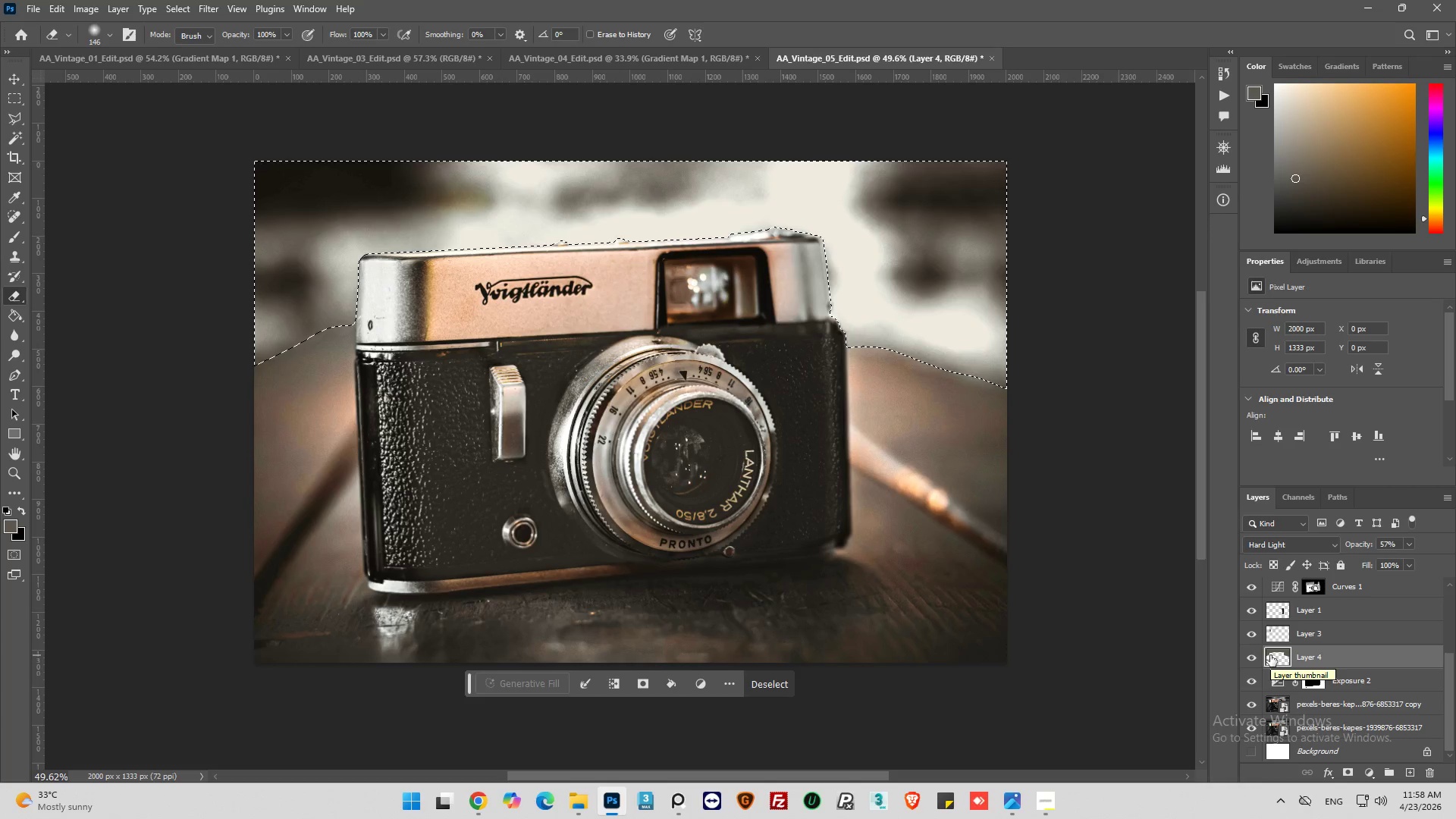 
left_click([755, 684])
 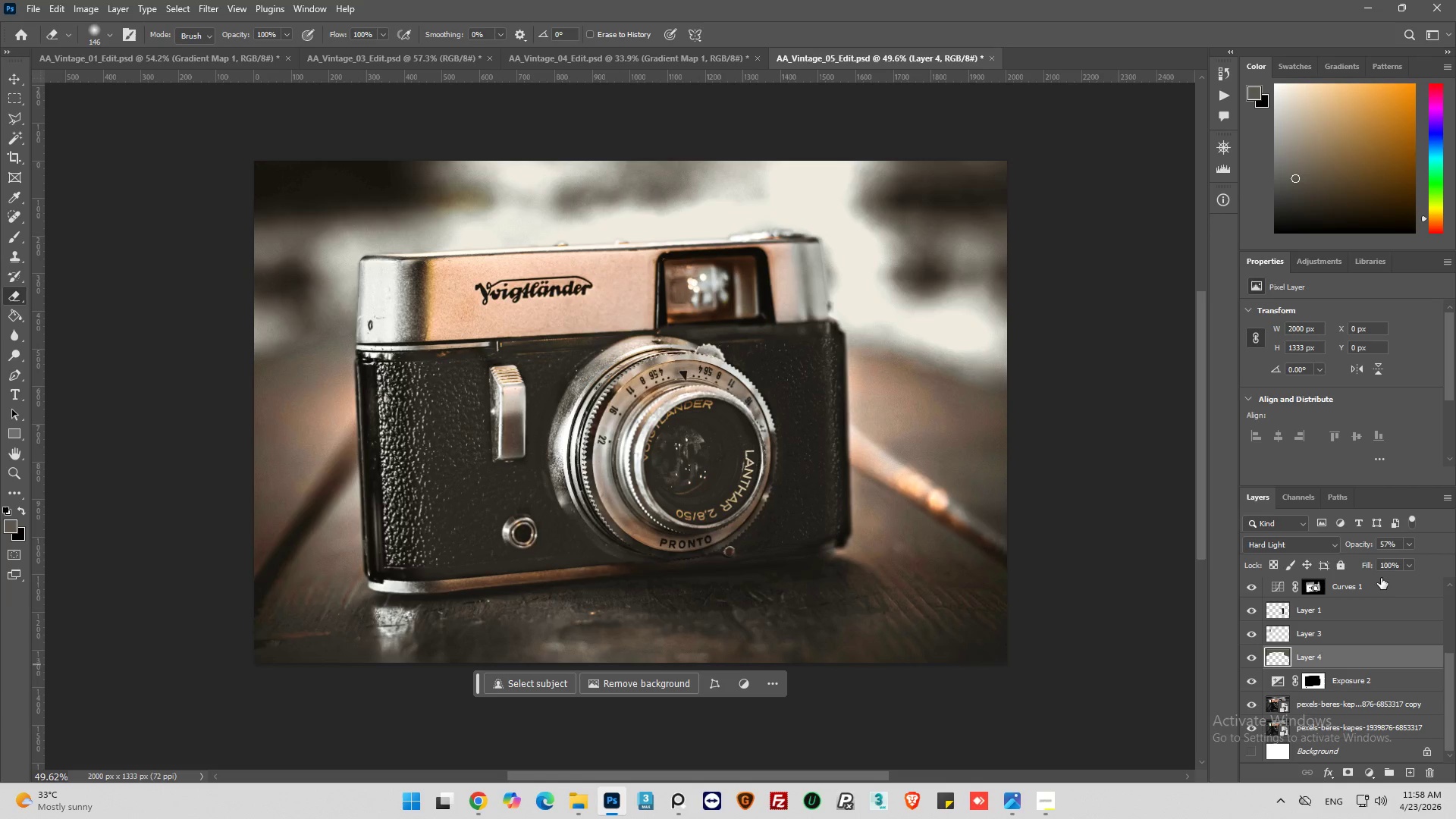 
left_click([1410, 546])
 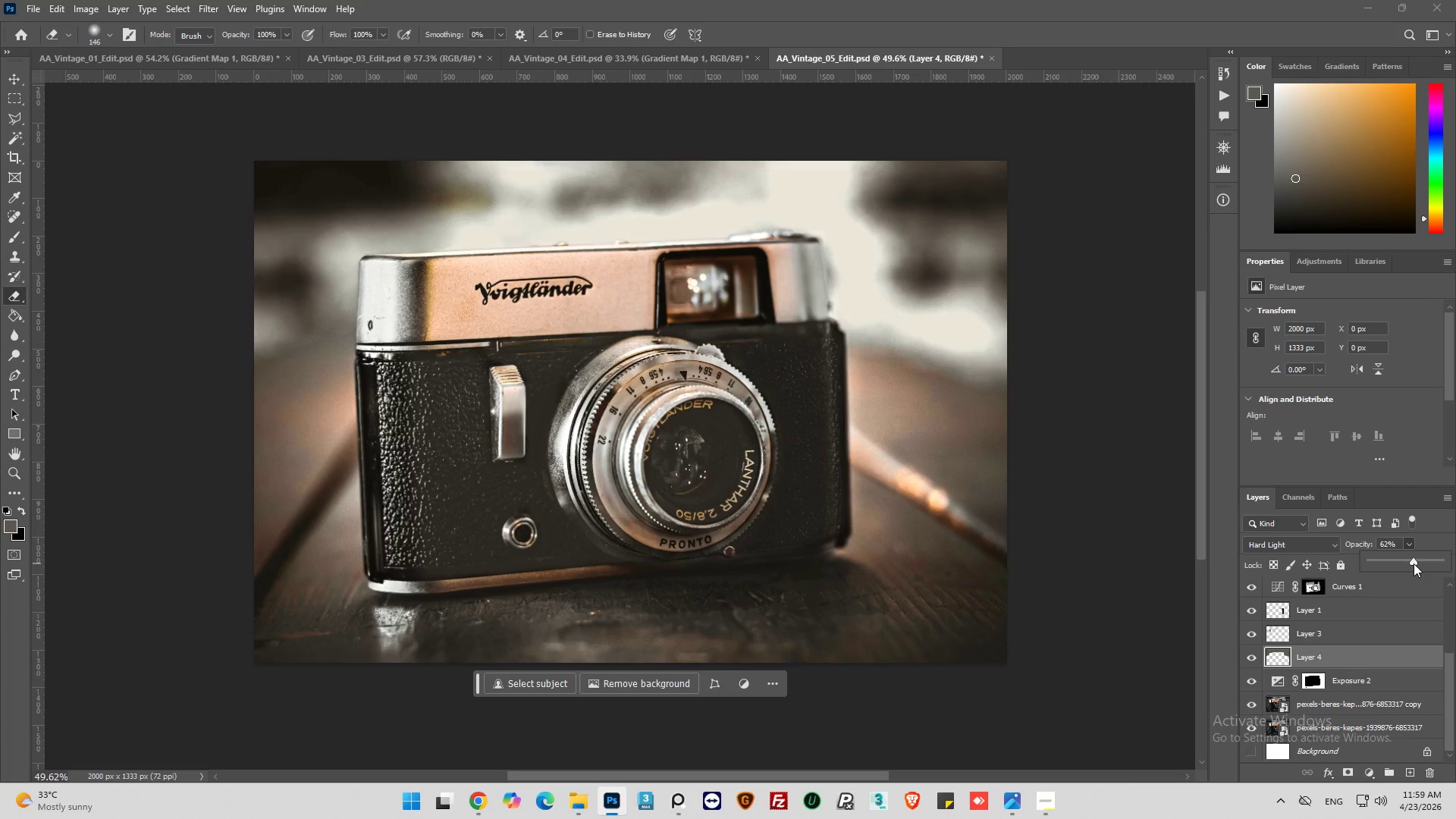 
left_click_drag(start_coordinate=[1415, 563], to_coordinate=[1422, 563])
 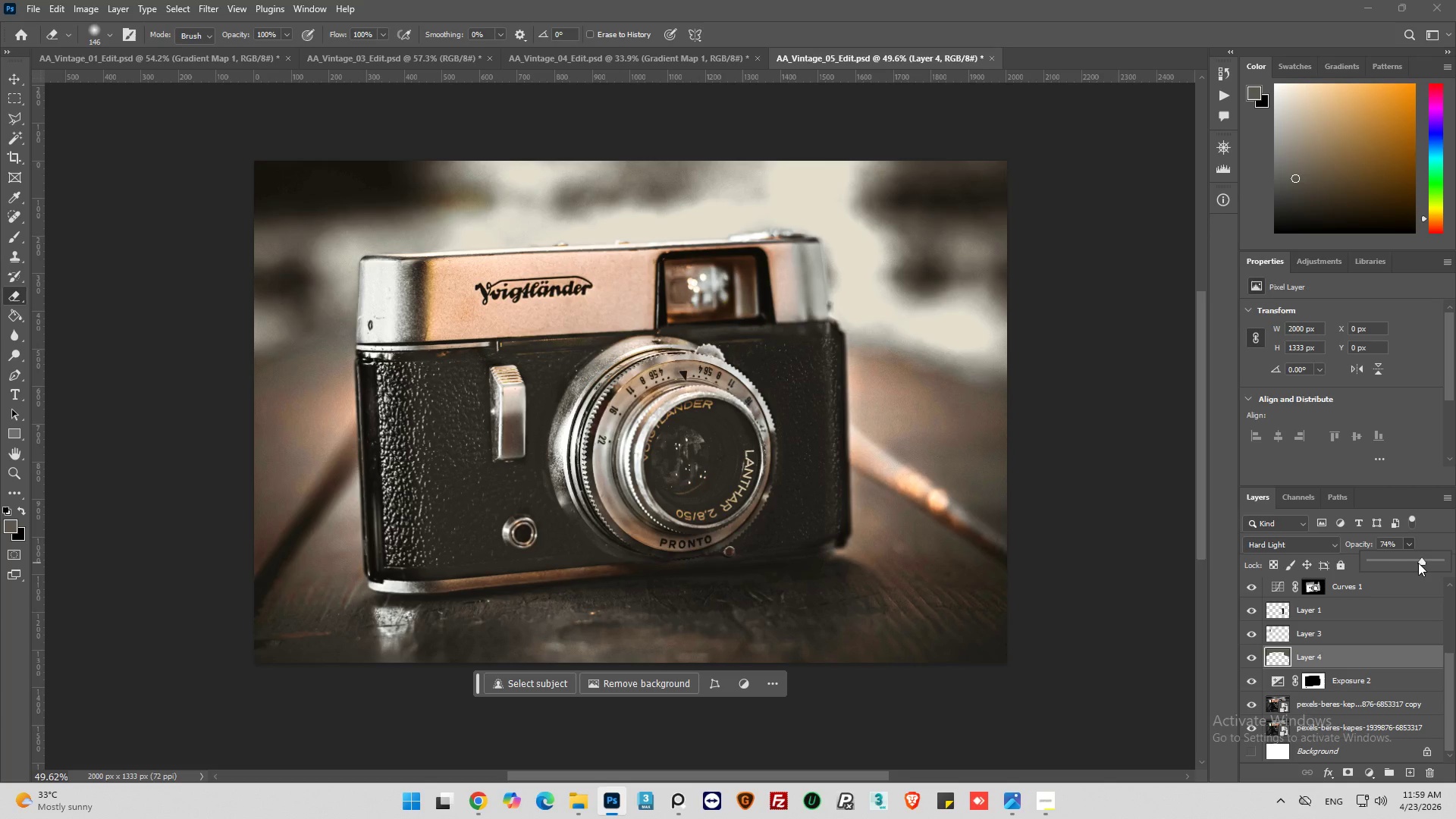 
left_click([1418, 563])
 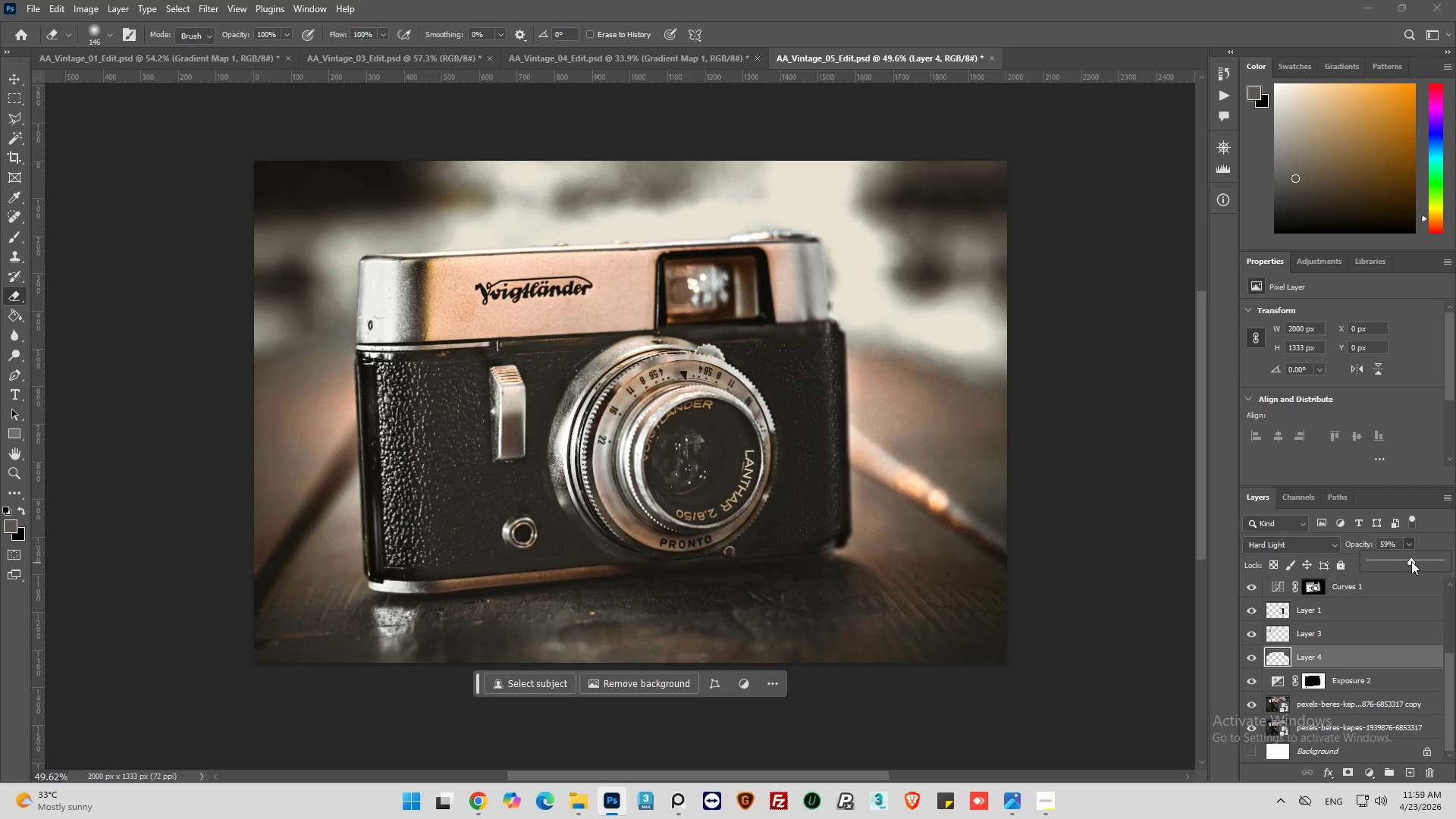 
left_click_drag(start_coordinate=[1411, 561], to_coordinate=[1345, 575])
 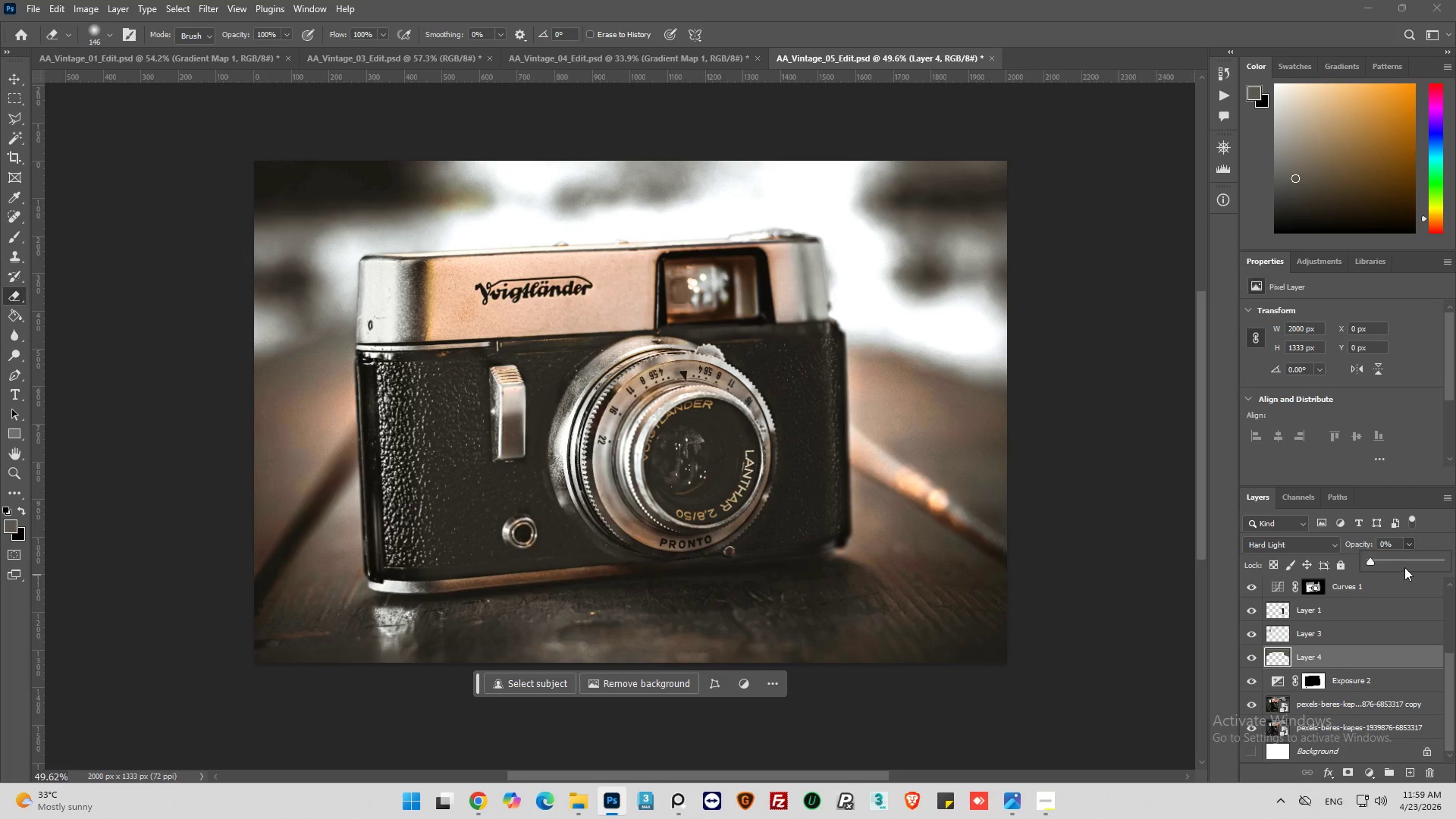 
left_click_drag(start_coordinate=[1407, 563], to_coordinate=[1432, 559])
 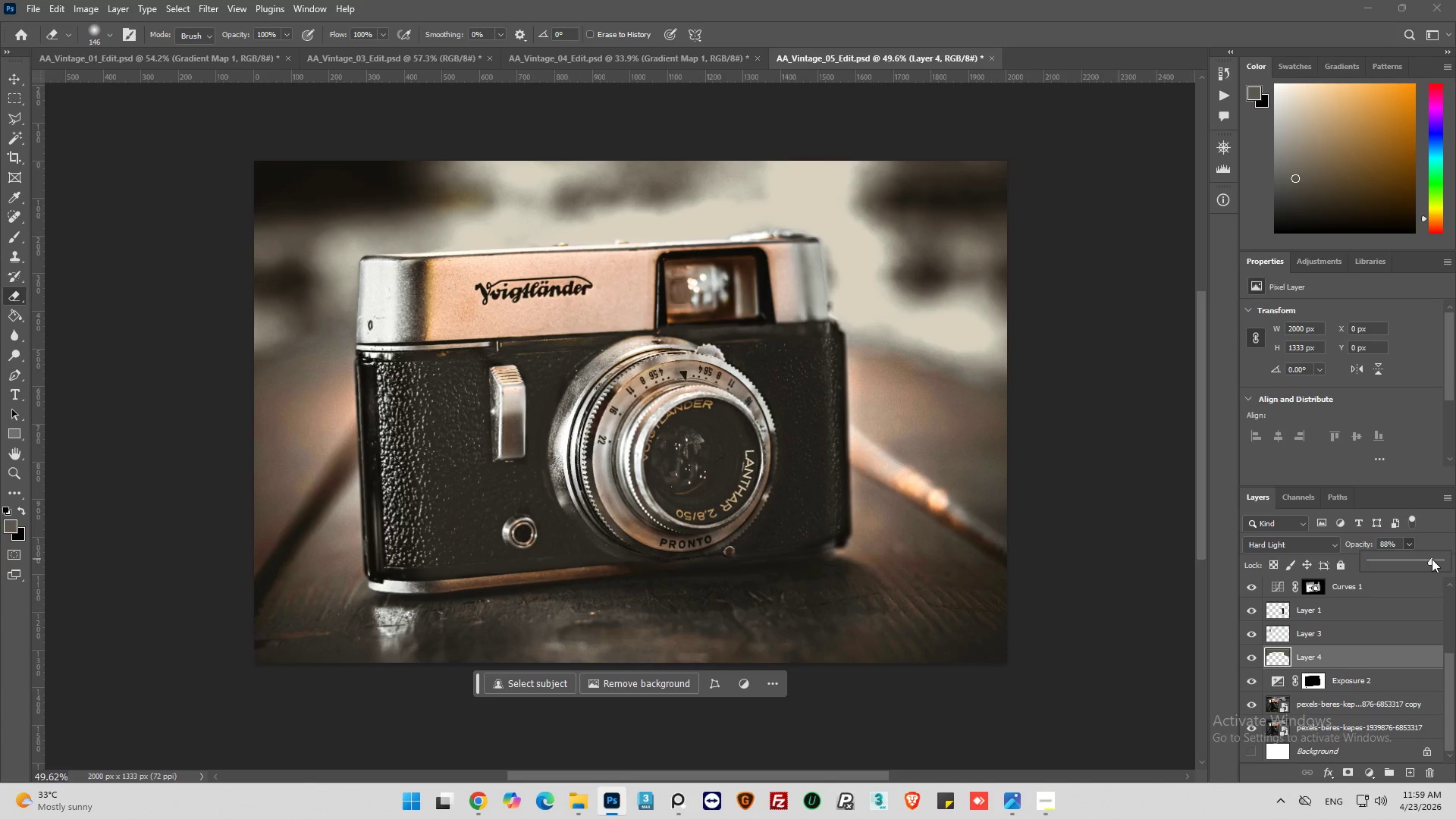 
left_click_drag(start_coordinate=[1432, 559], to_coordinate=[1455, 562])
 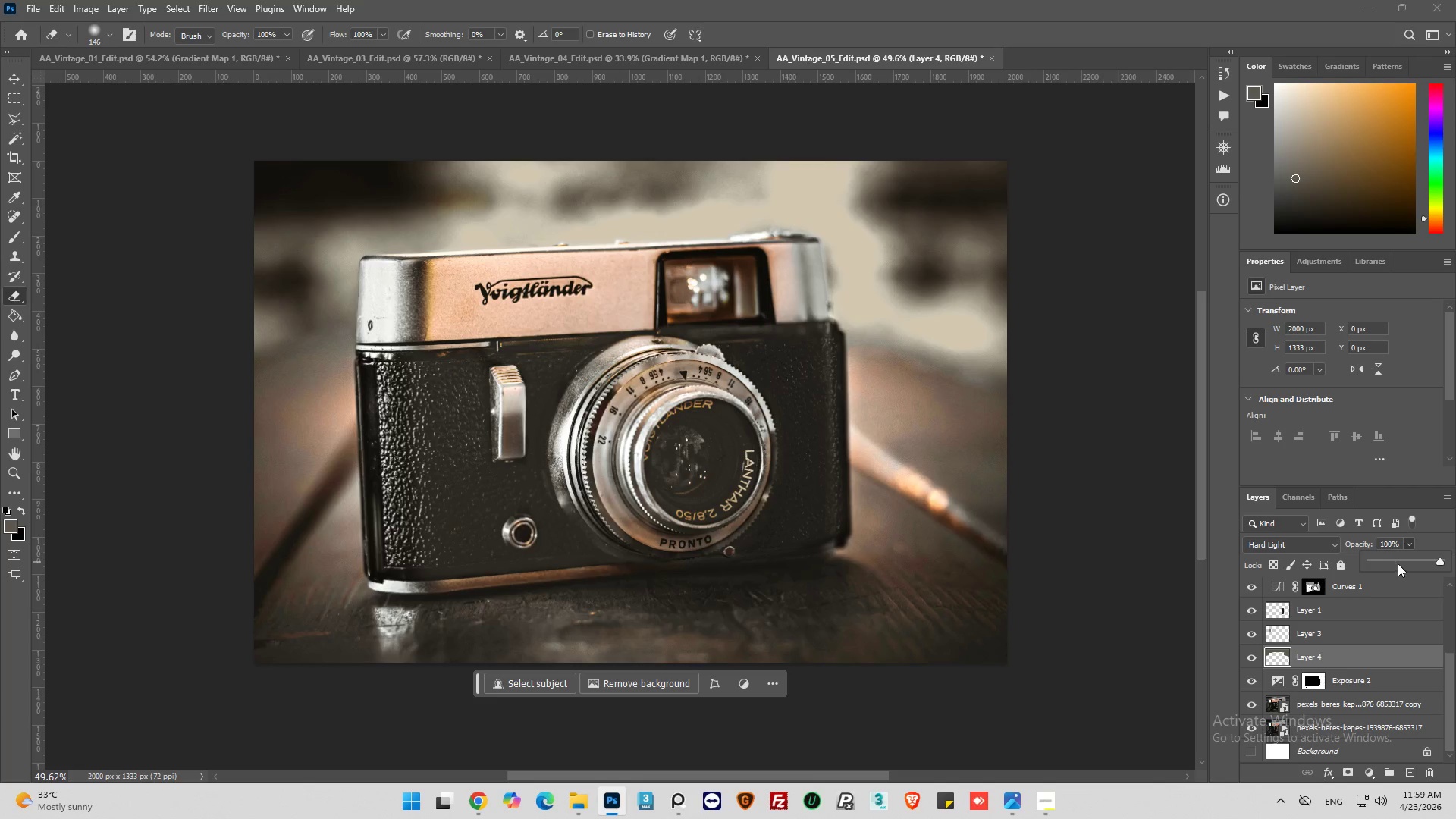 
left_click([1401, 560])
 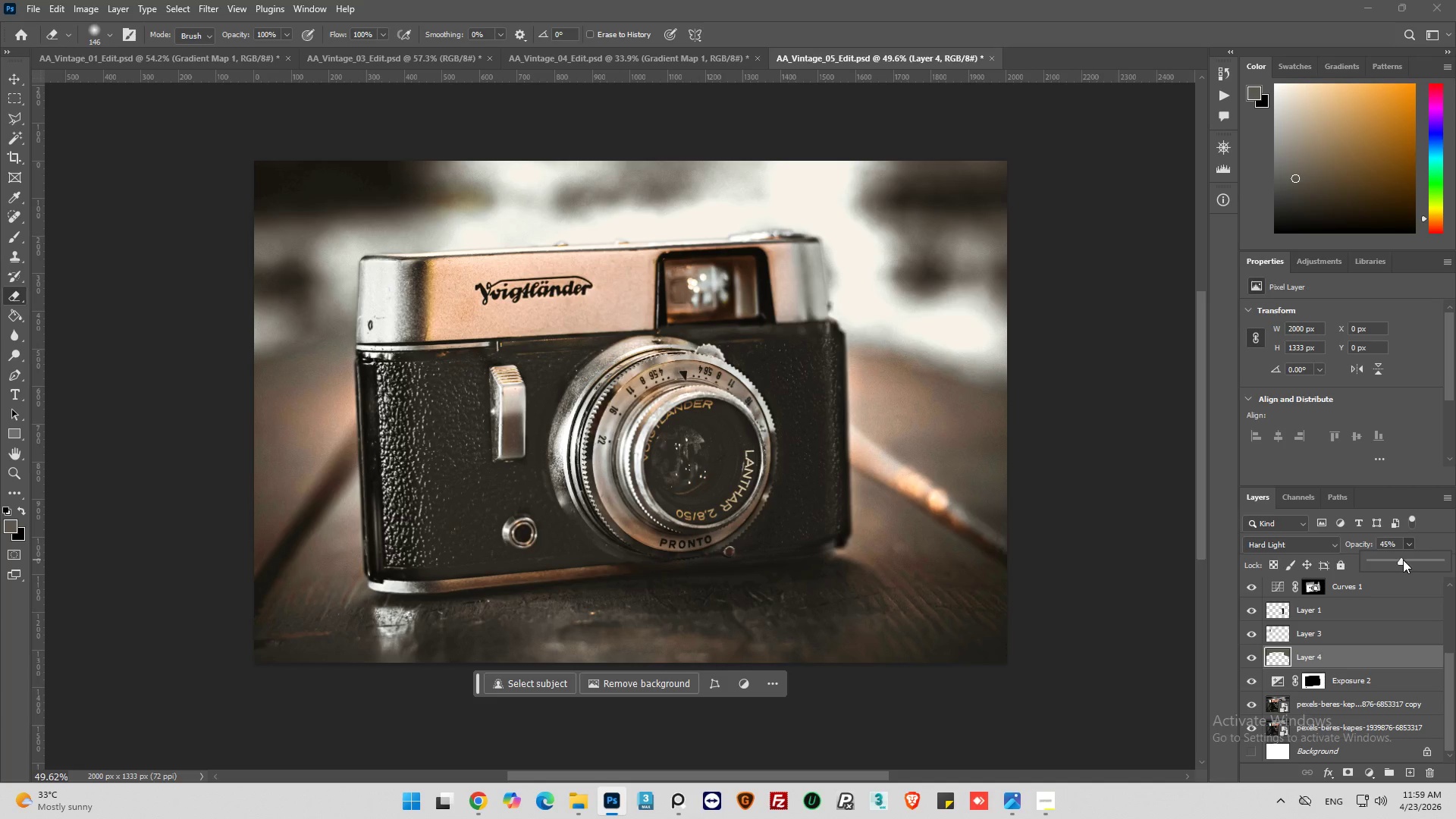 
left_click_drag(start_coordinate=[1403, 560], to_coordinate=[1410, 560])
 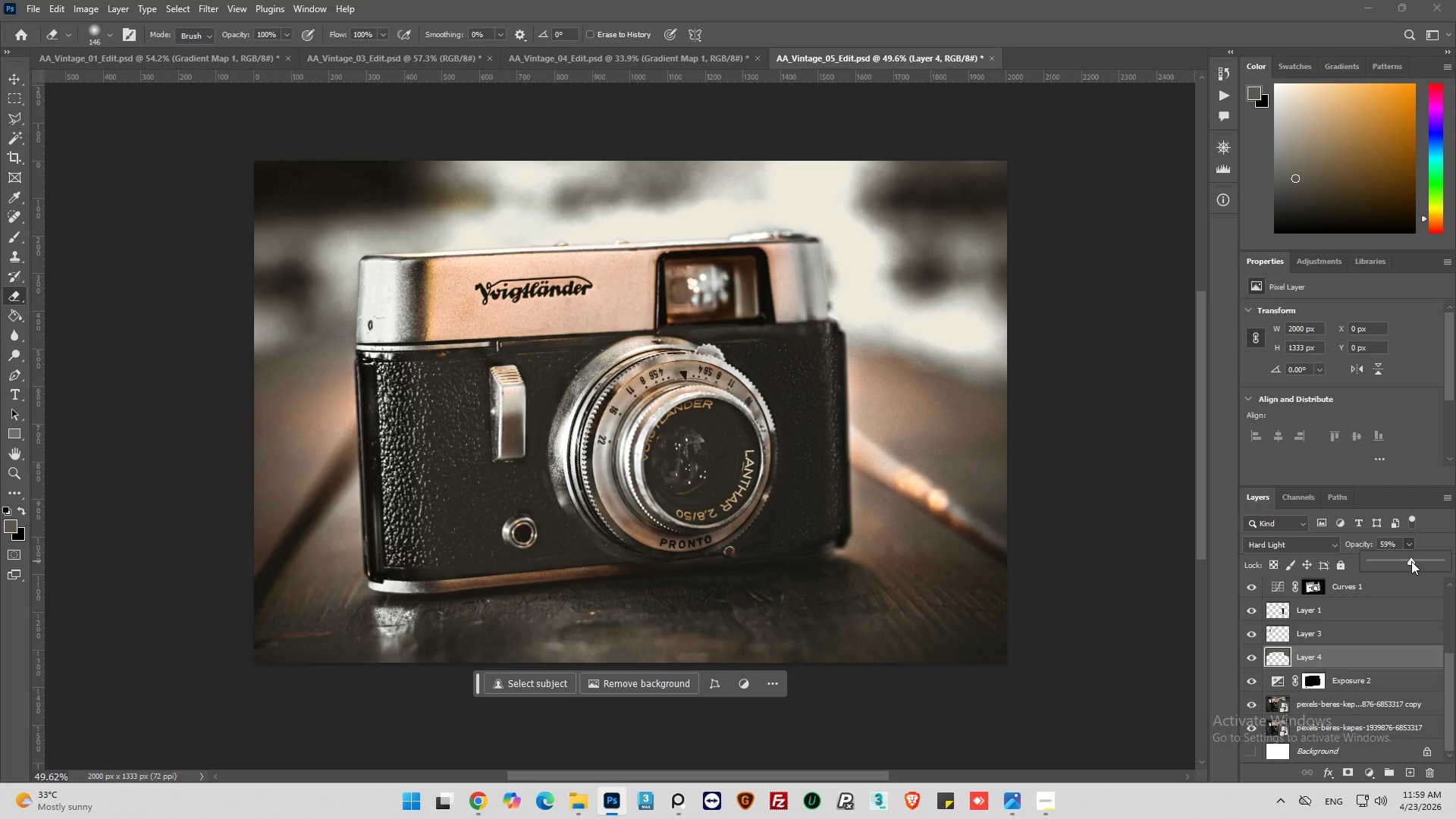 
left_click([1411, 561])
 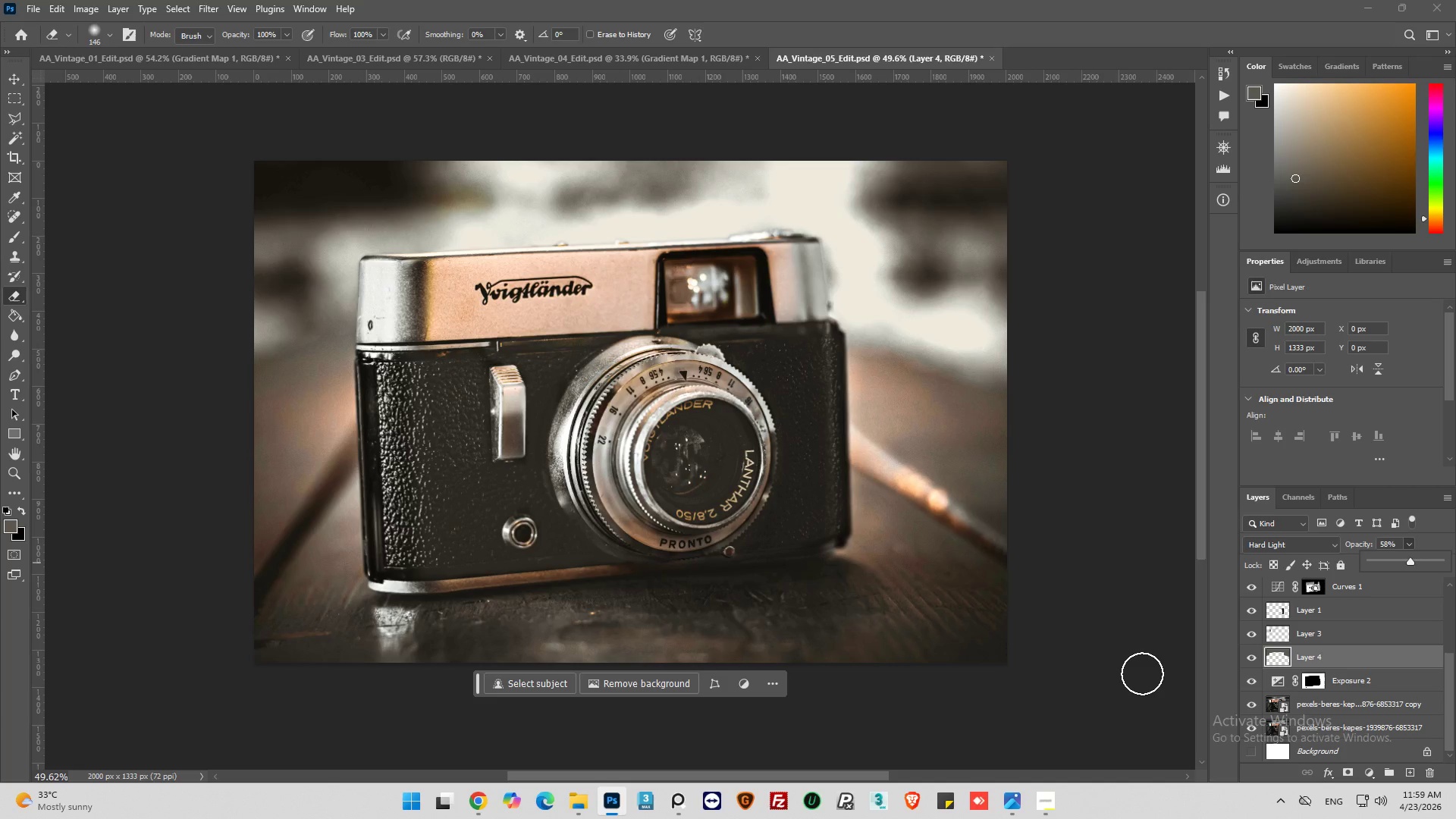 
wait(11.44)
 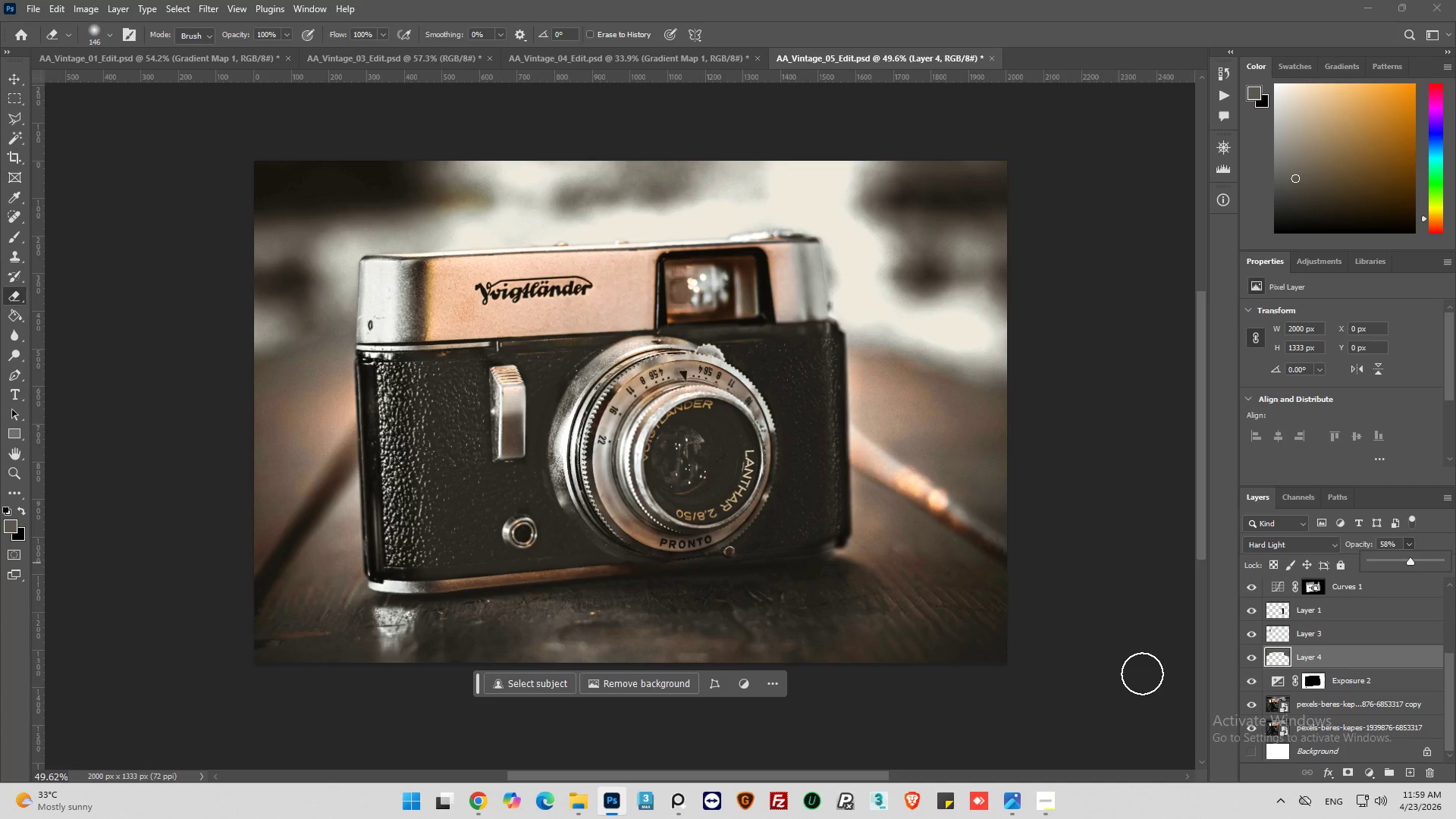 
scroll: coordinate [1304, 696], scroll_direction: up, amount: 9.0
 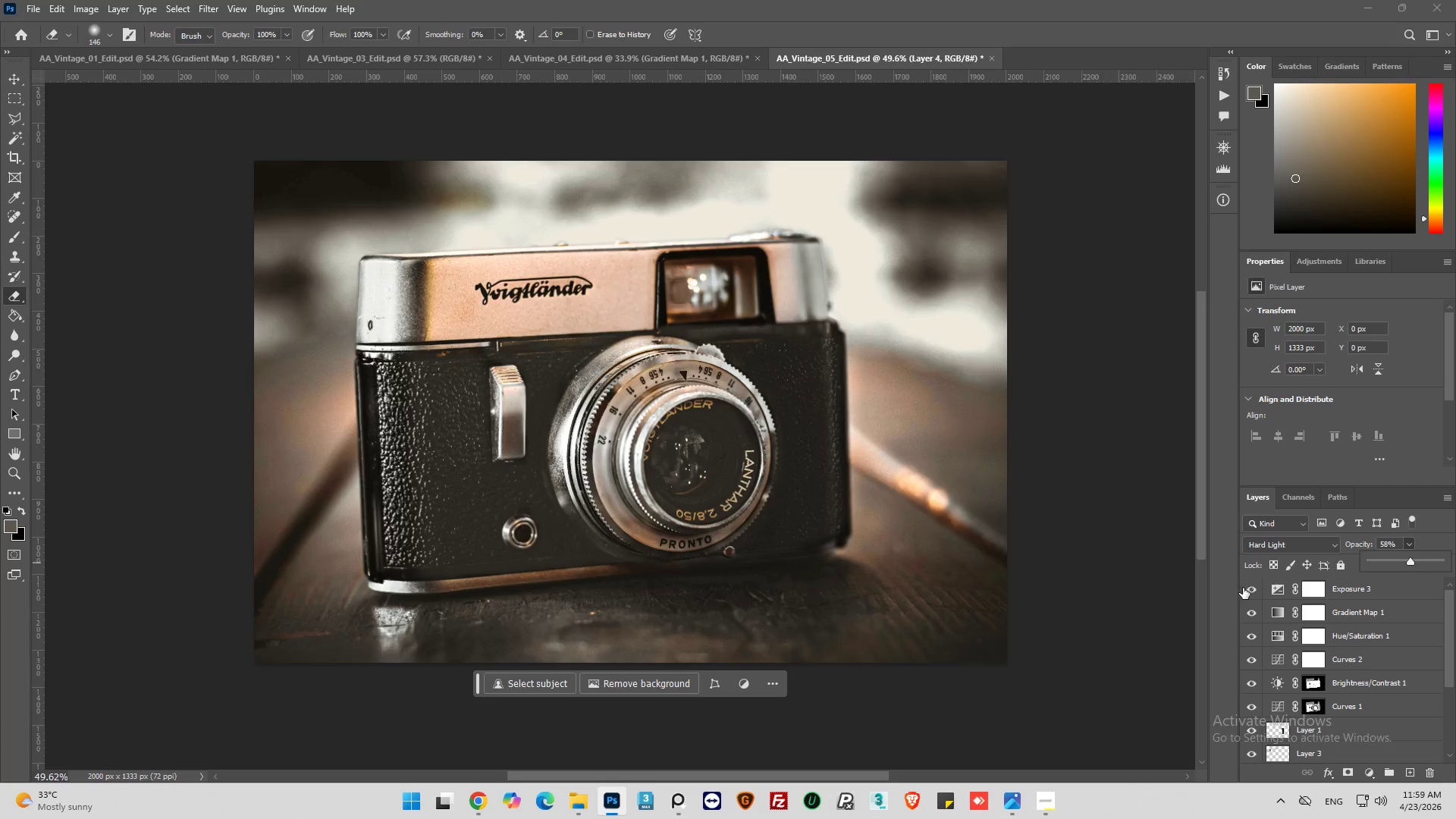 
left_click([1250, 588])
 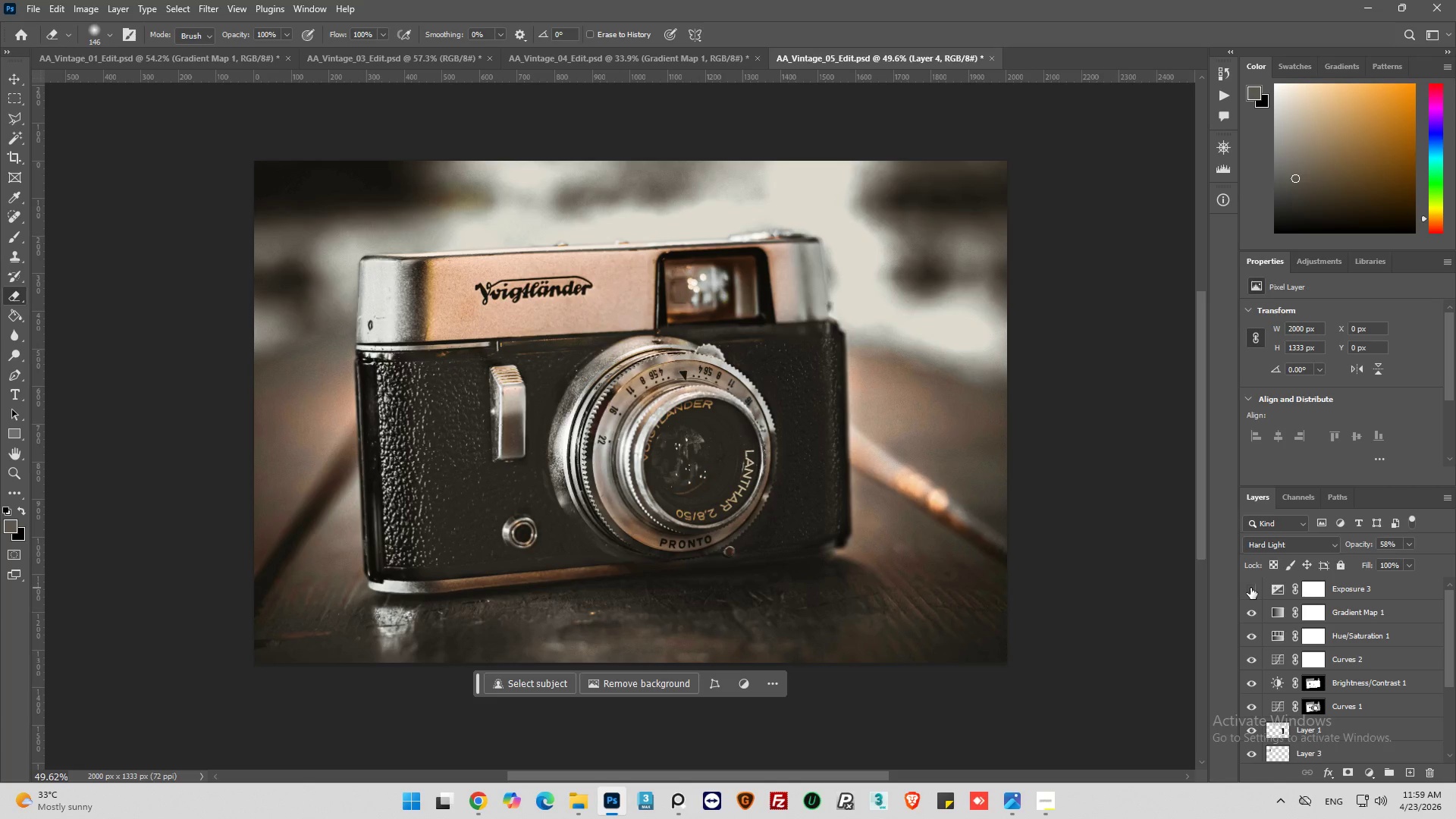 
left_click([1250, 588])
 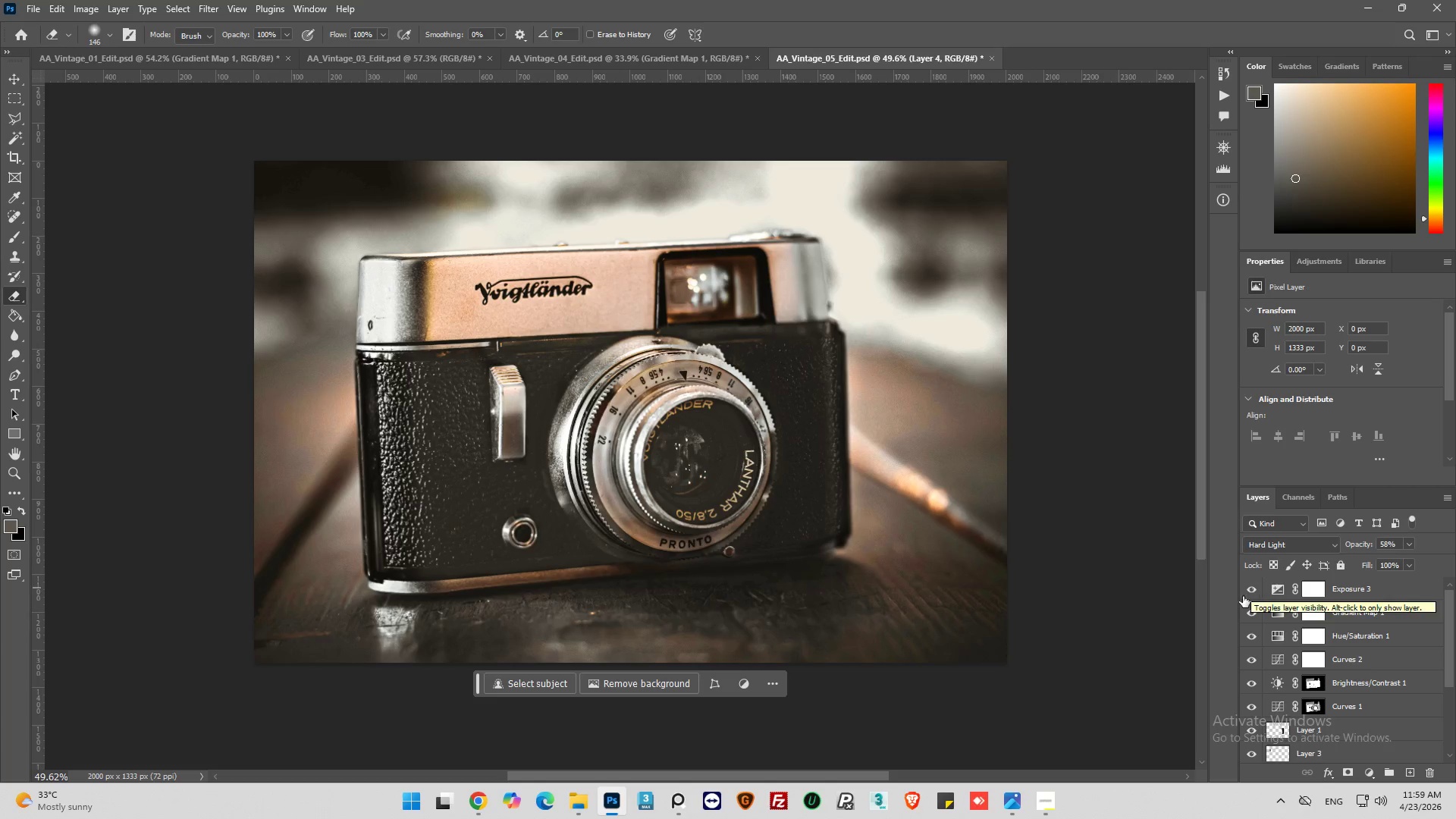 
left_click([674, 58])
 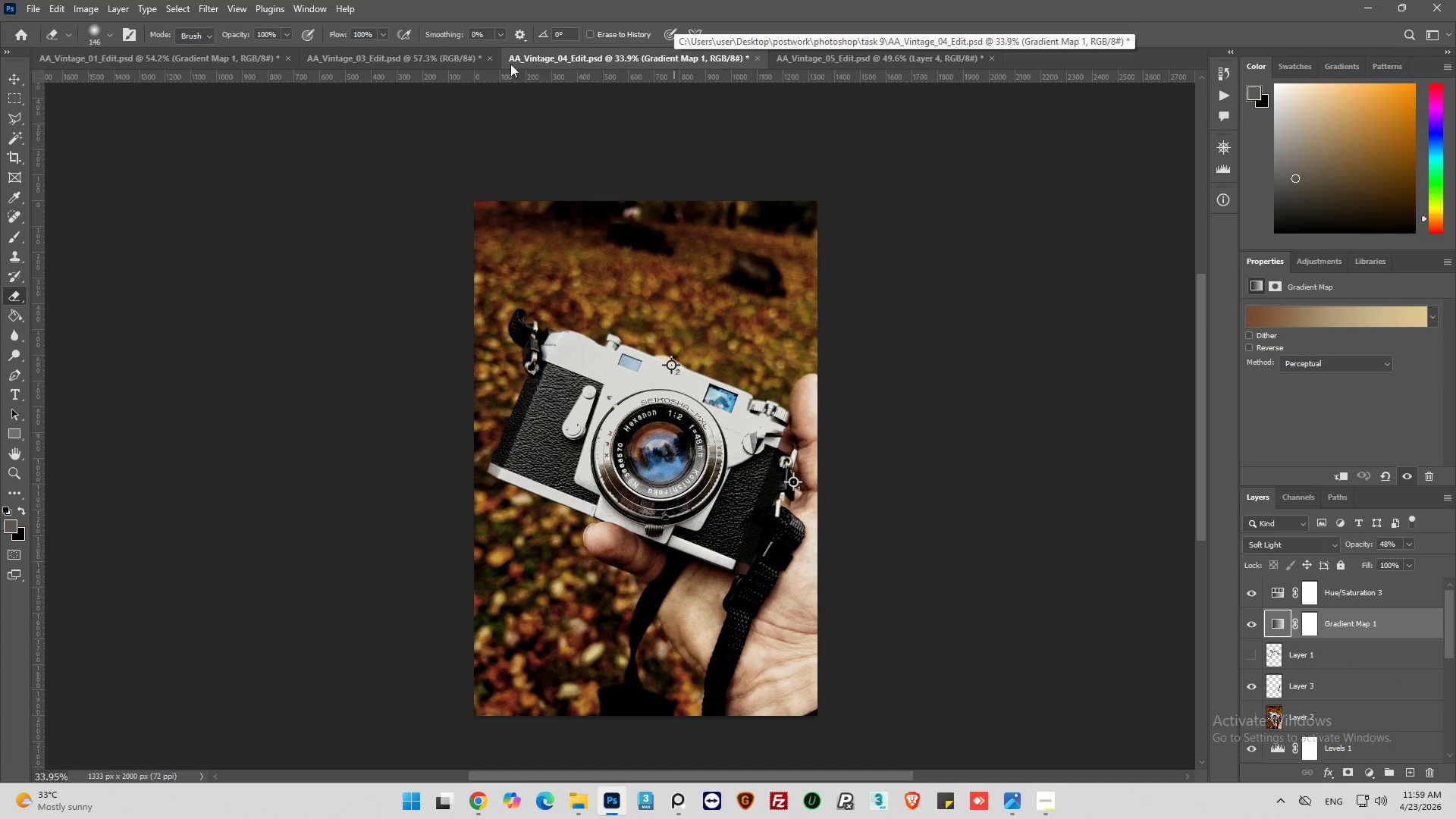 
left_click([464, 57])
 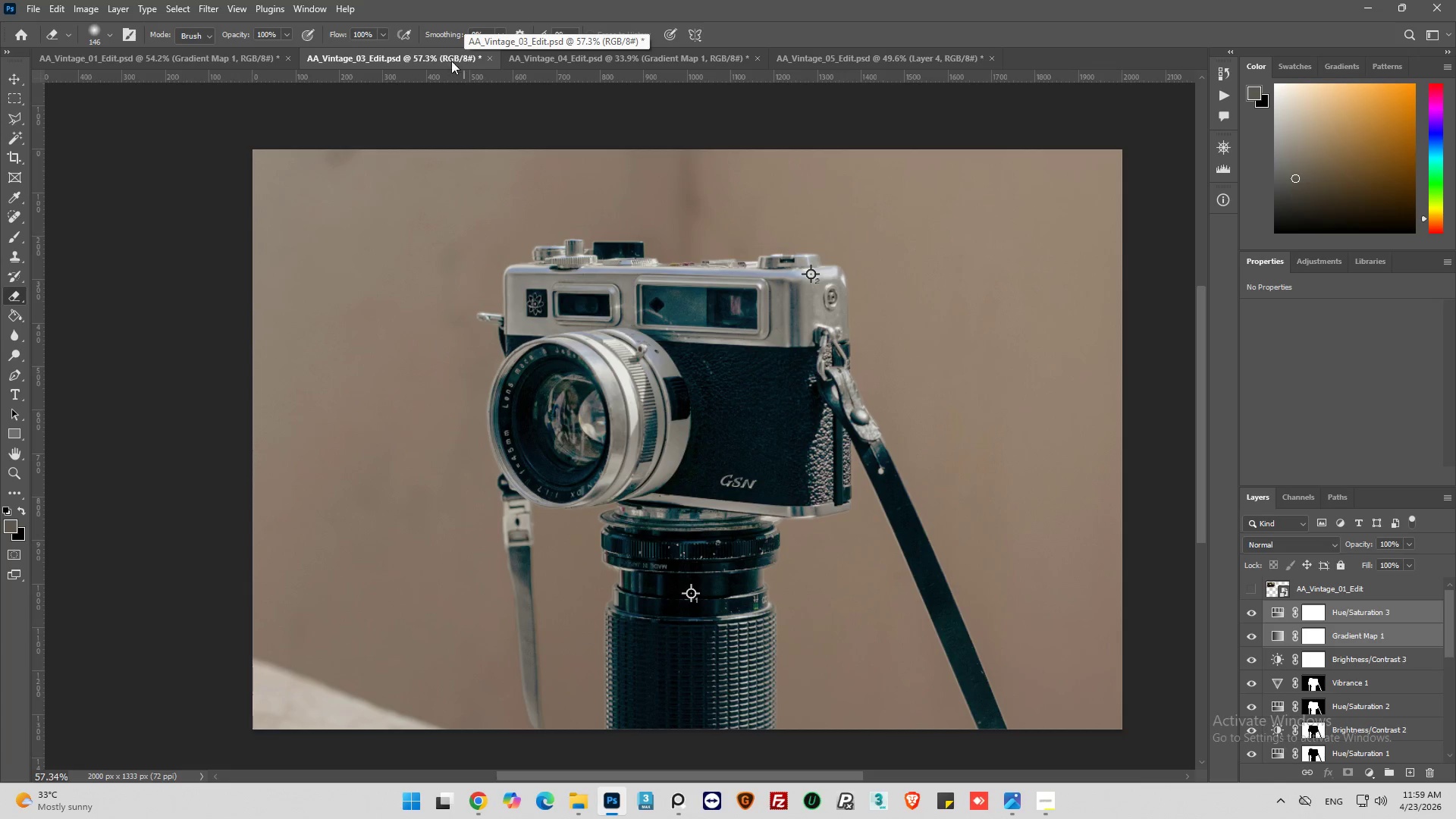 
left_click([255, 61])
 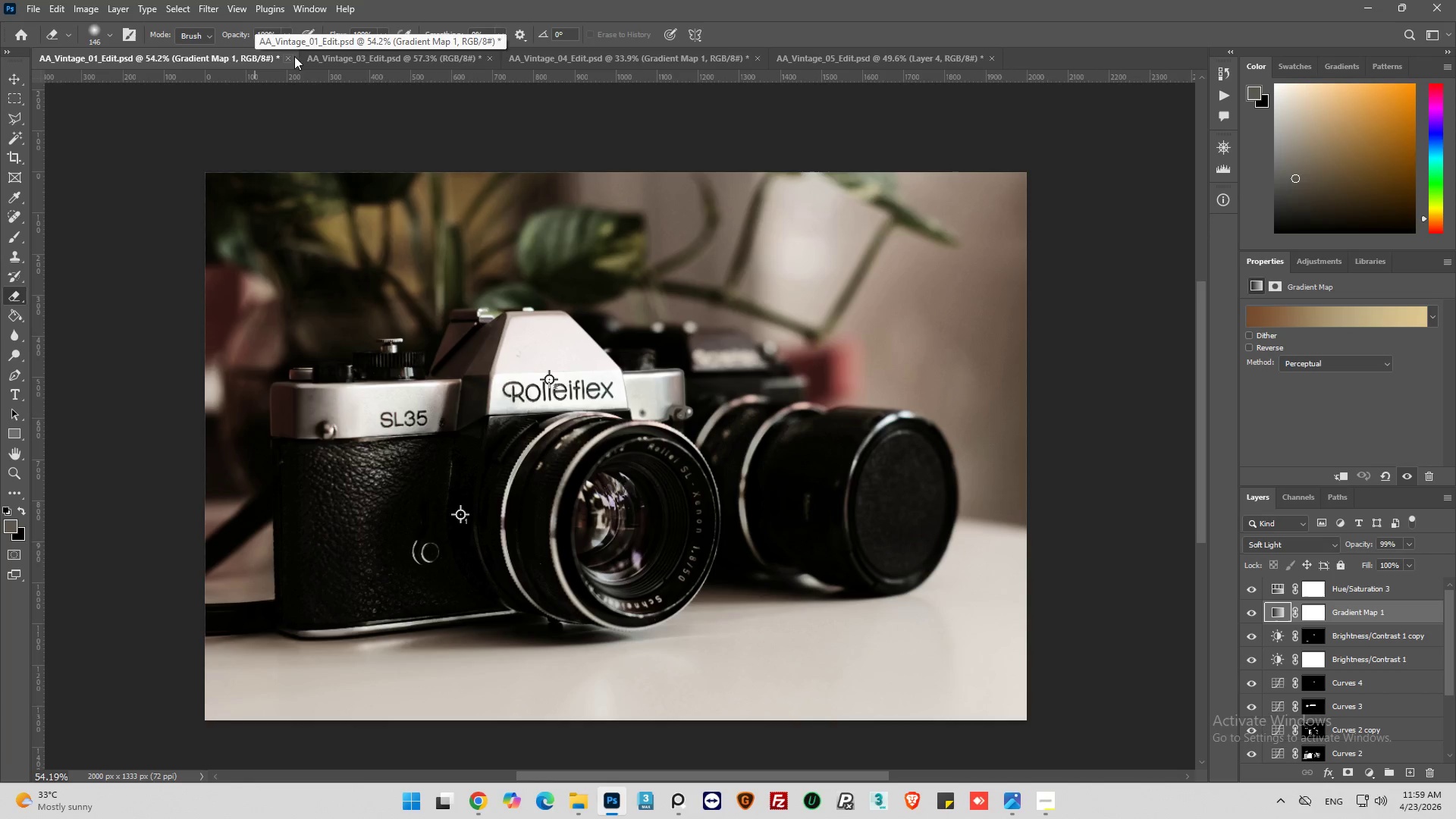 
left_click([445, 58])
 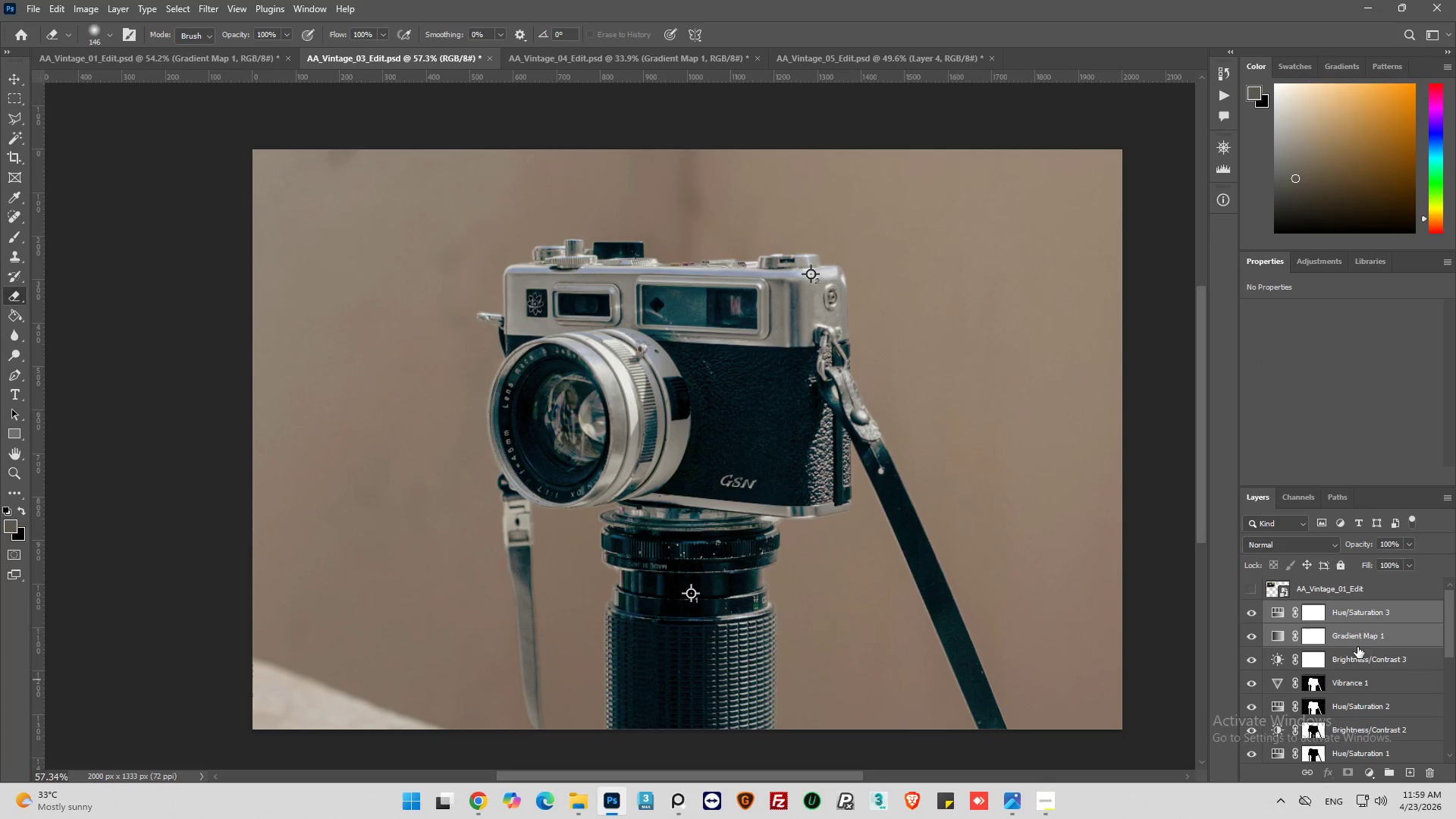 
left_click([1278, 615])
 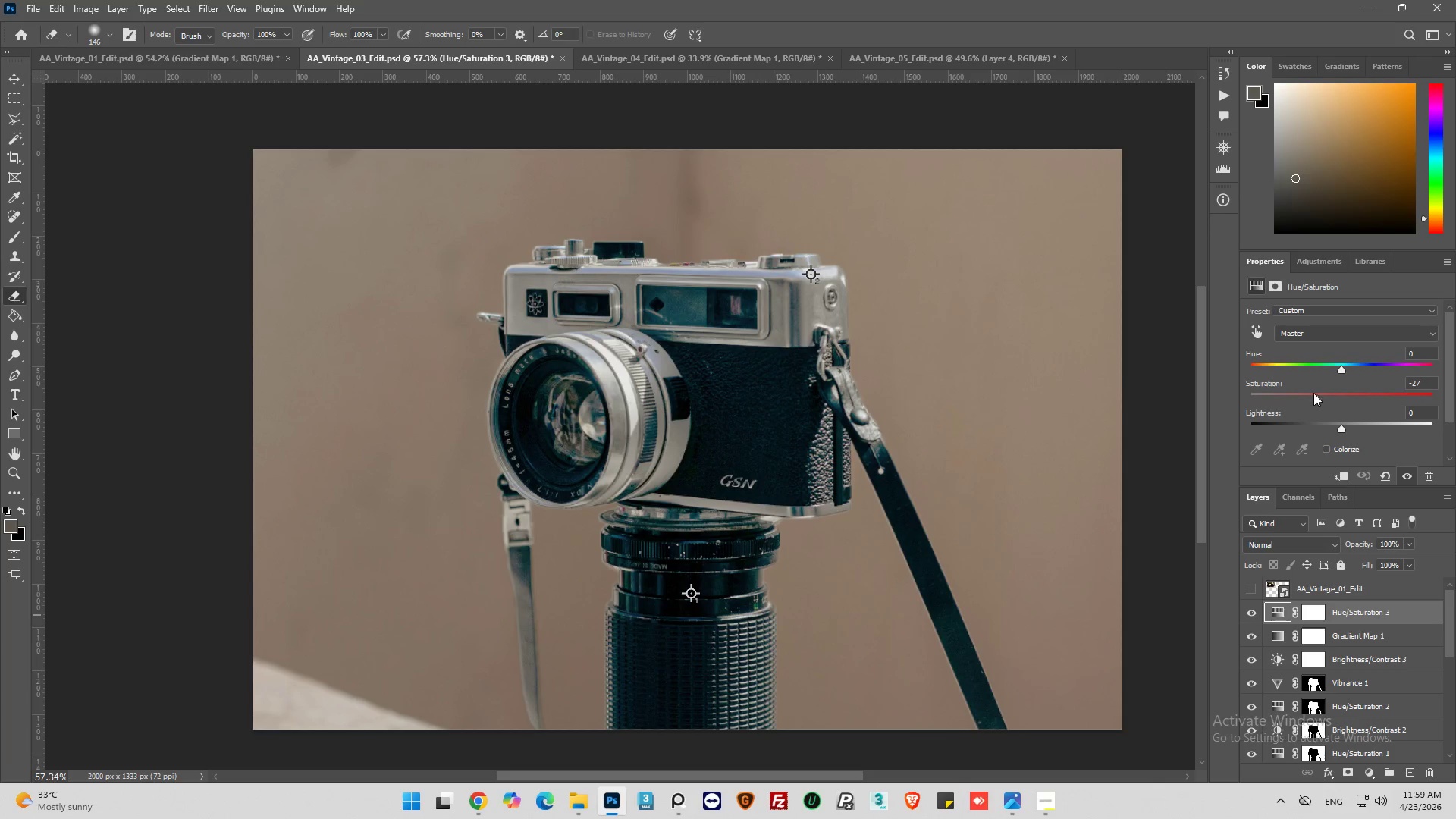 
left_click_drag(start_coordinate=[1317, 393], to_coordinate=[1337, 394])
 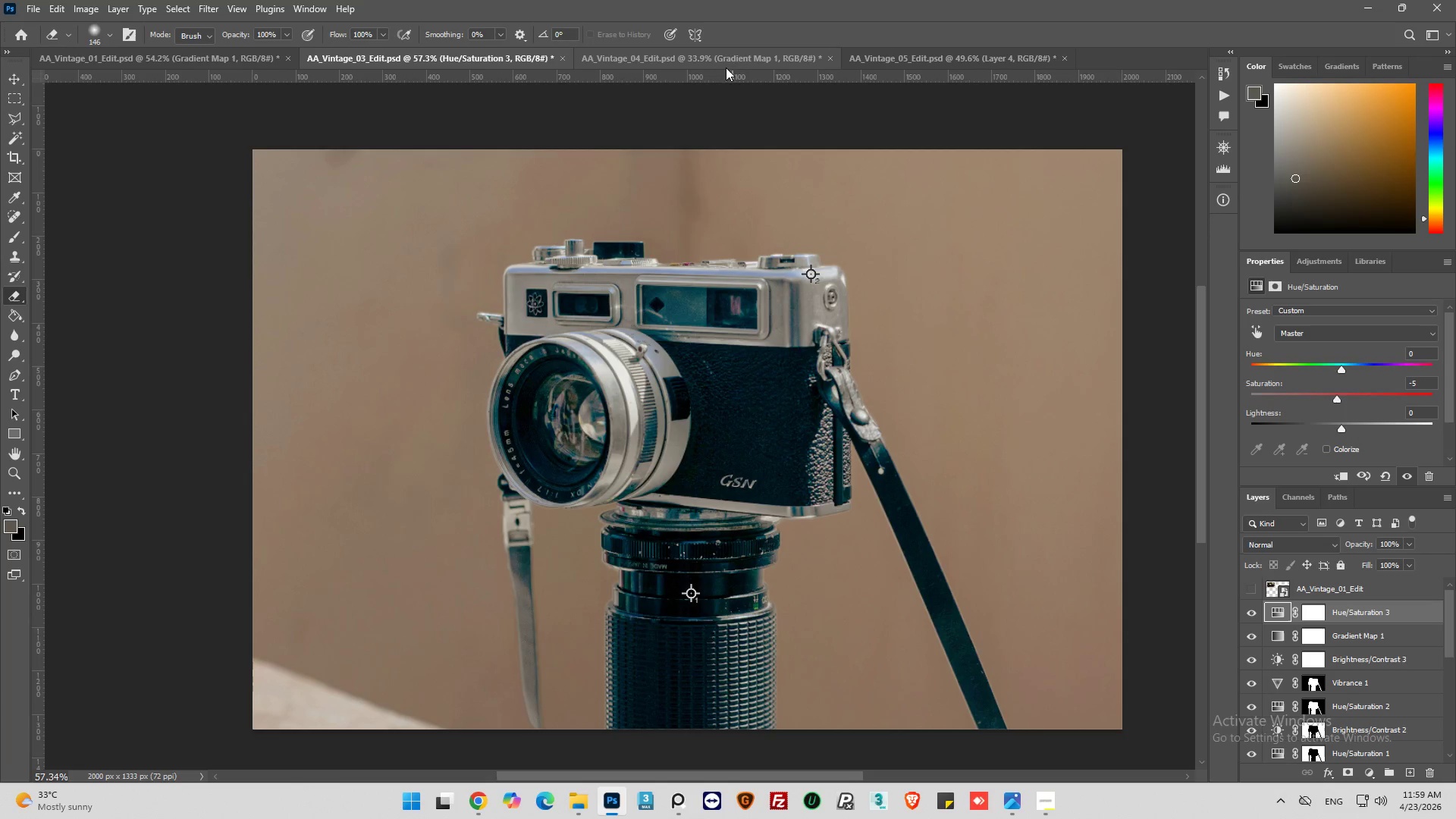 
left_click([722, 54])
 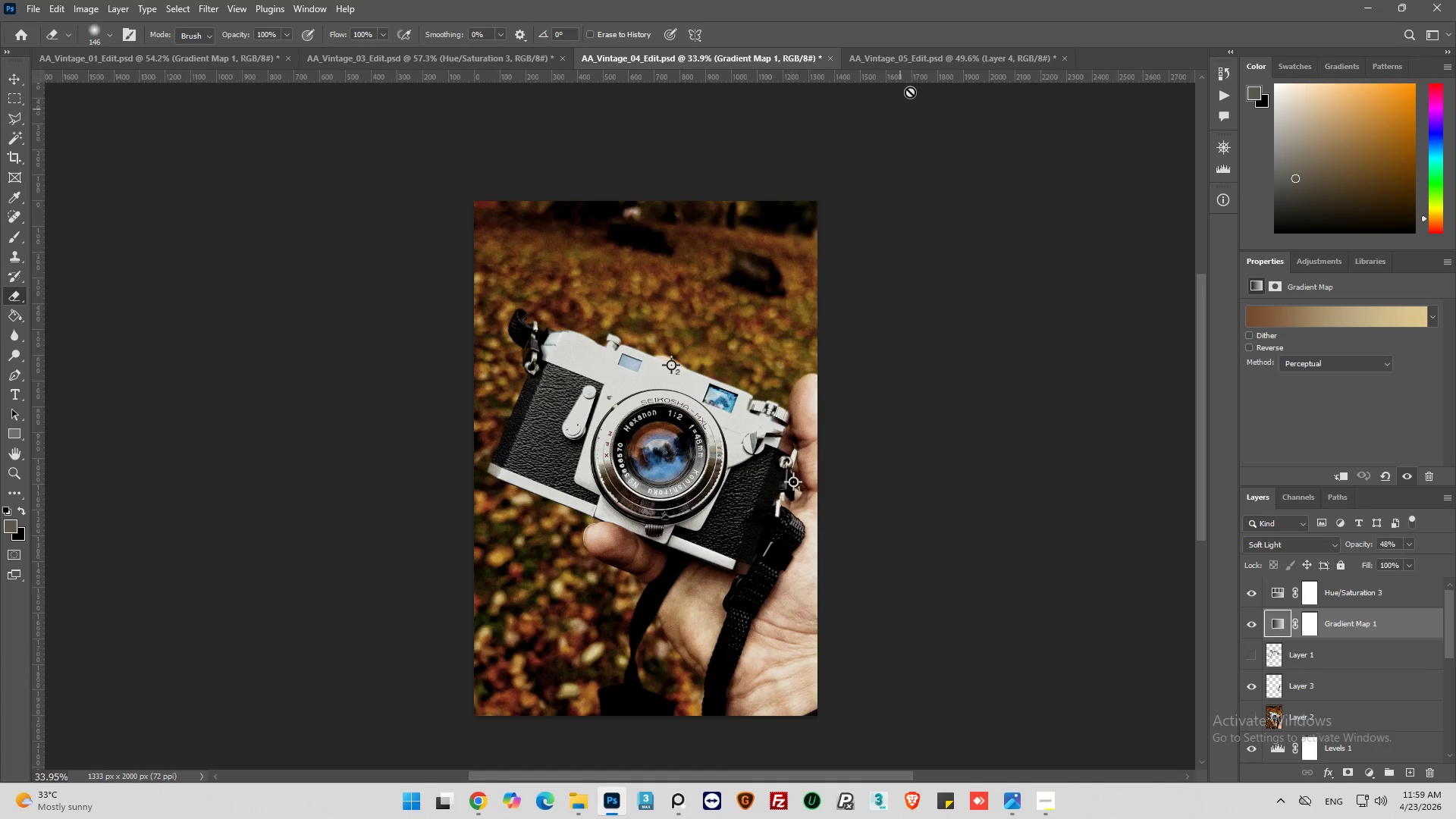 
left_click([914, 61])
 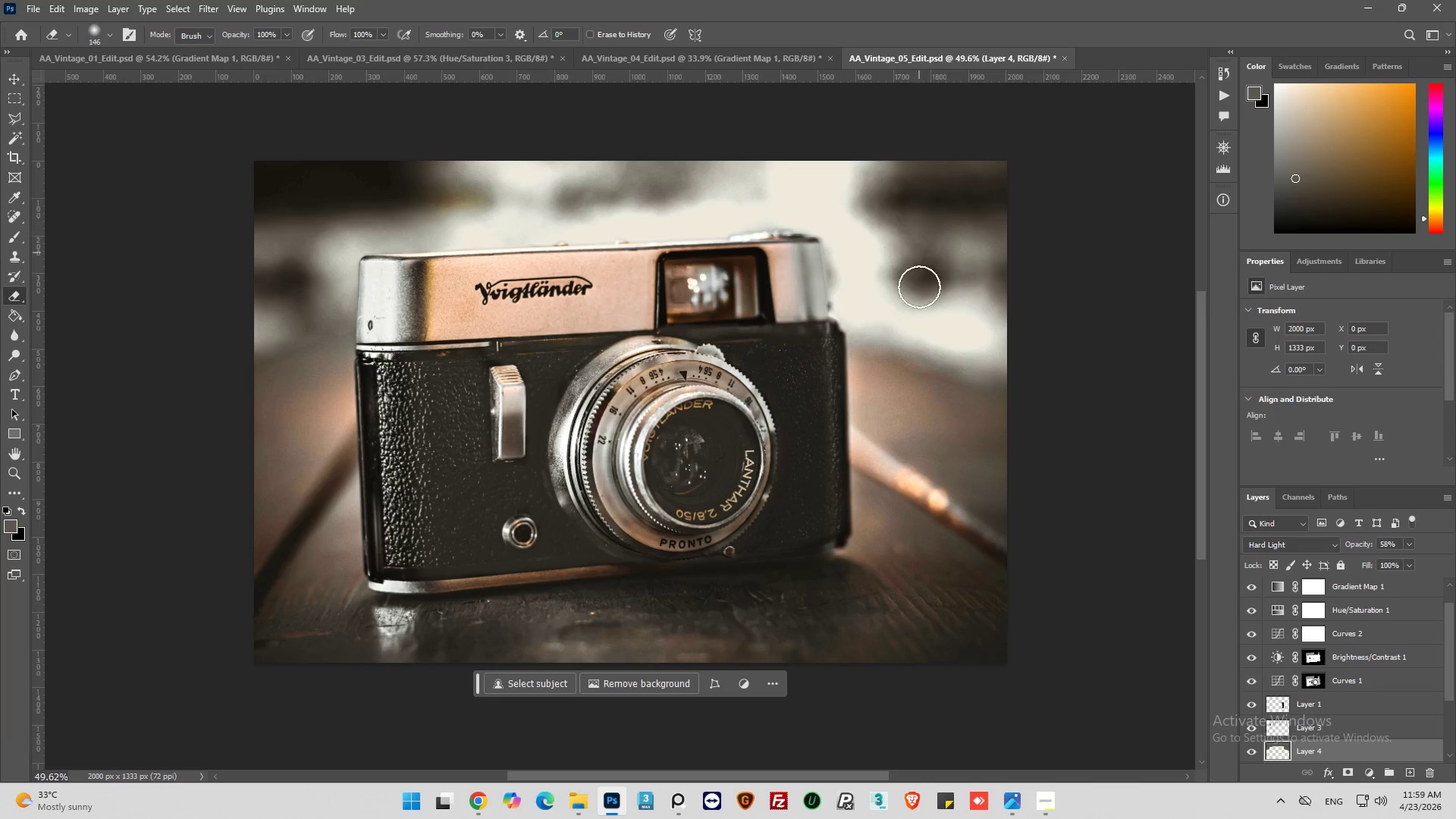 
scroll: coordinate [1329, 632], scroll_direction: up, amount: 7.0
 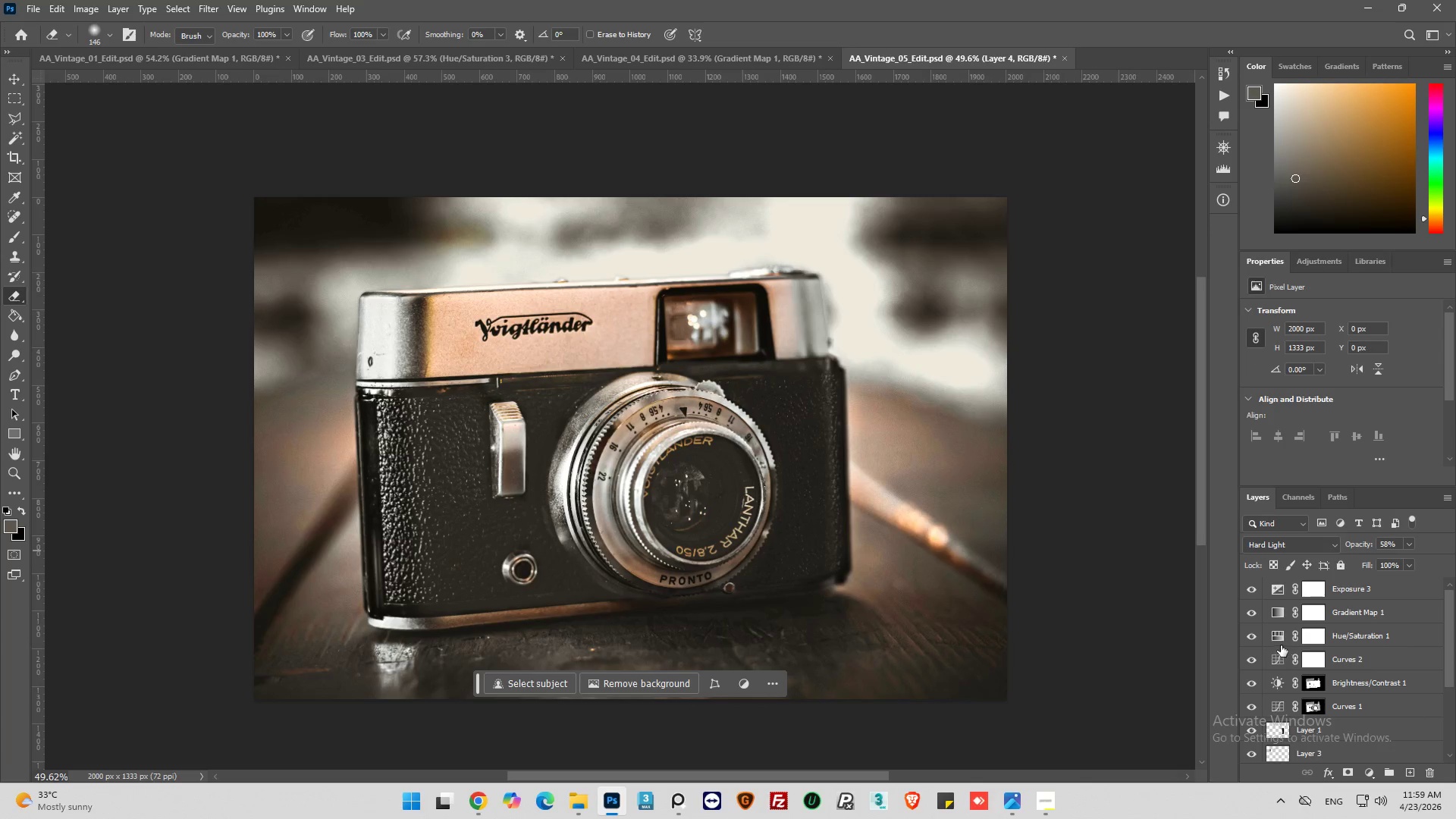 
left_click([1279, 634])
 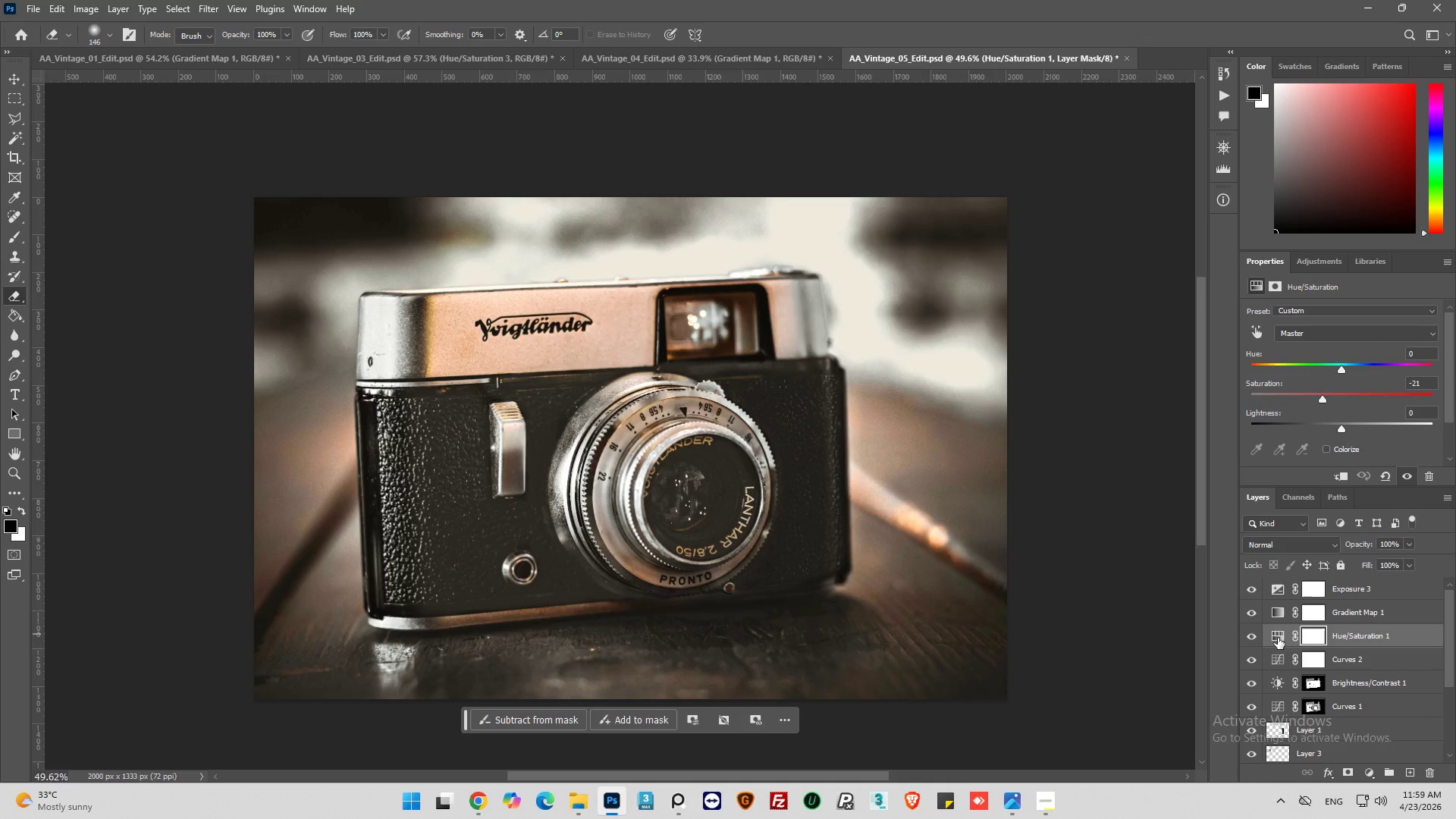 
left_click([1278, 638])
 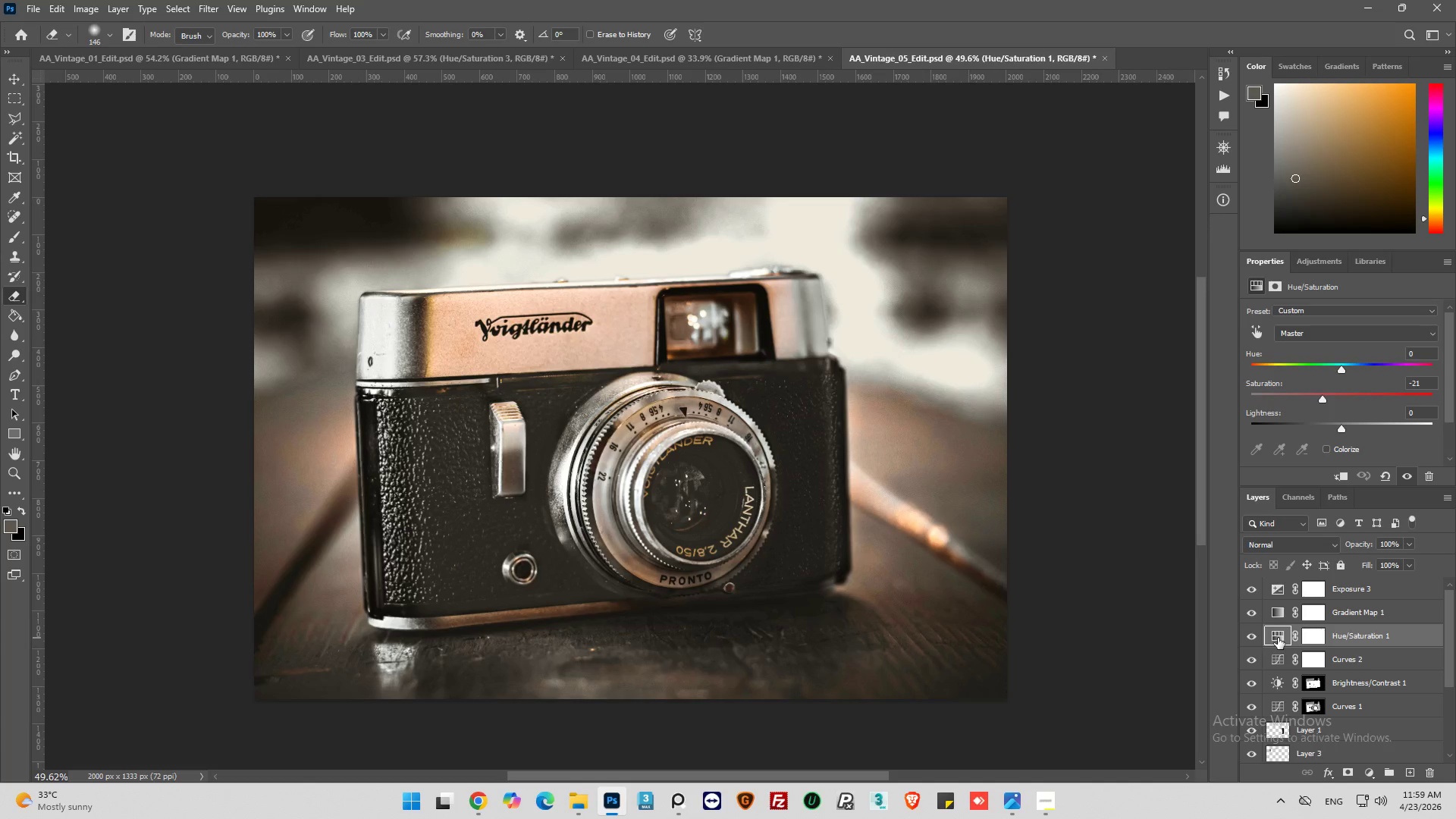 
left_click_drag(start_coordinate=[1278, 638], to_coordinate=[1272, 582])
 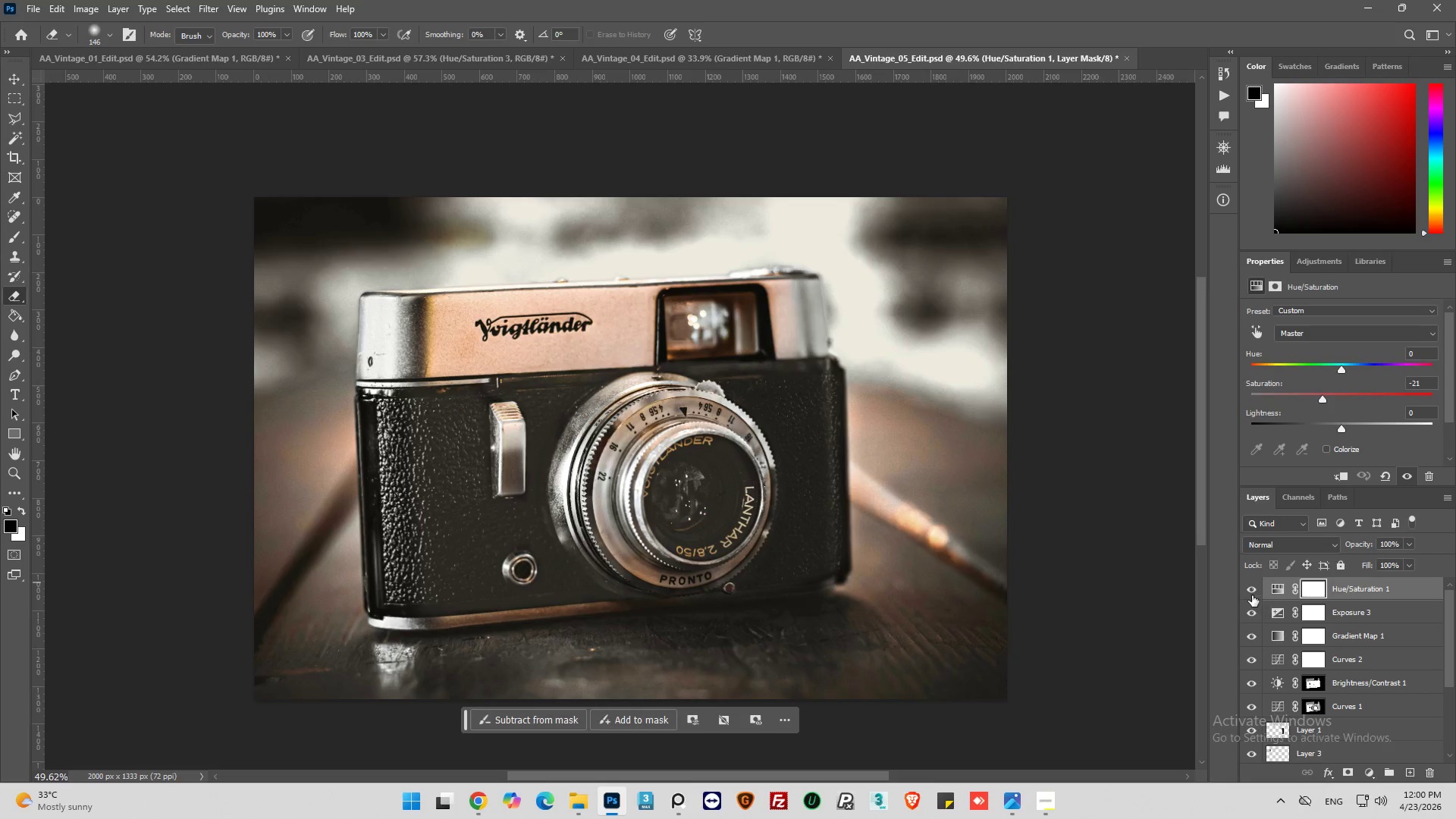 
left_click([1249, 592])
 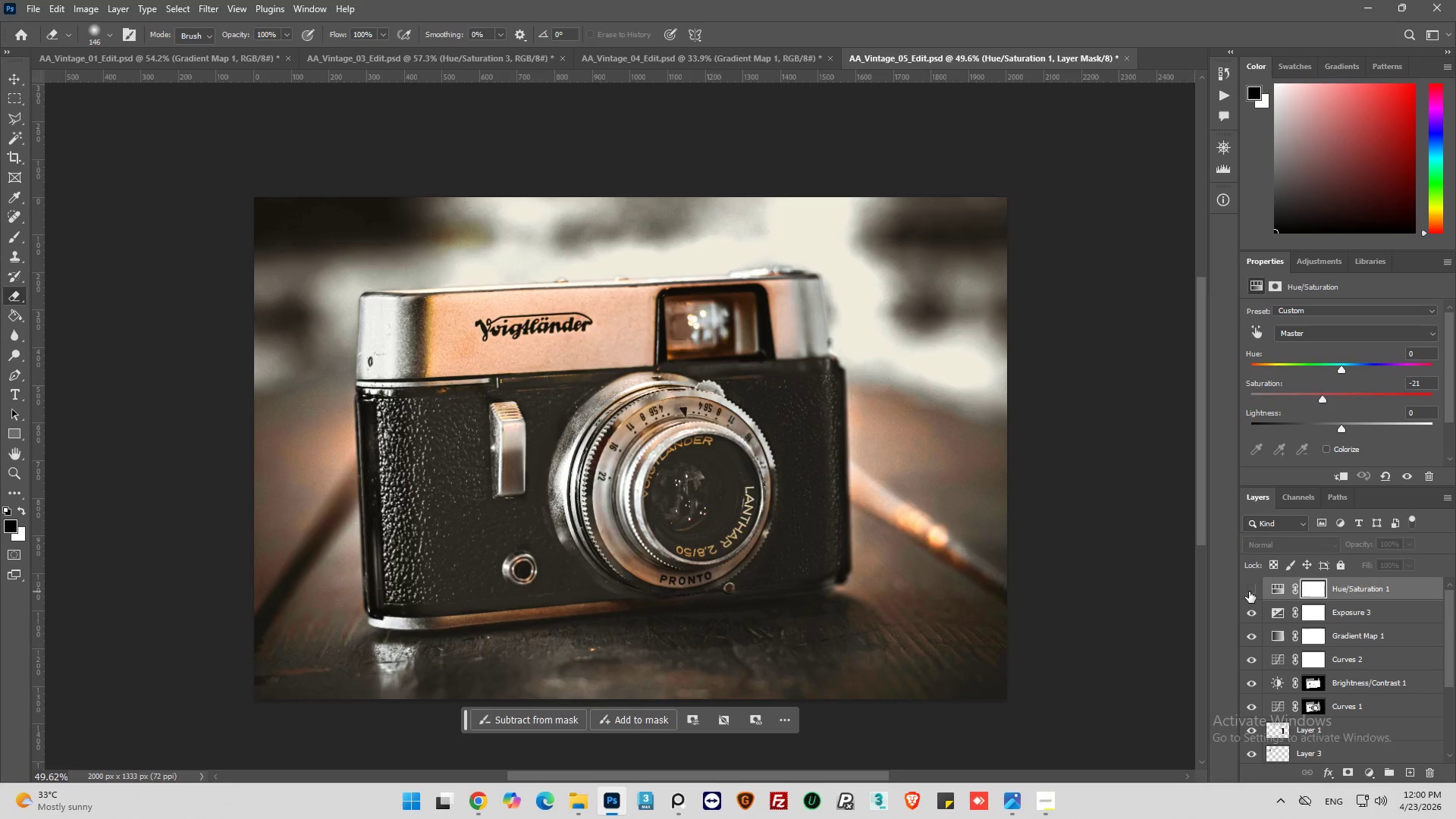 
left_click([1249, 592])
 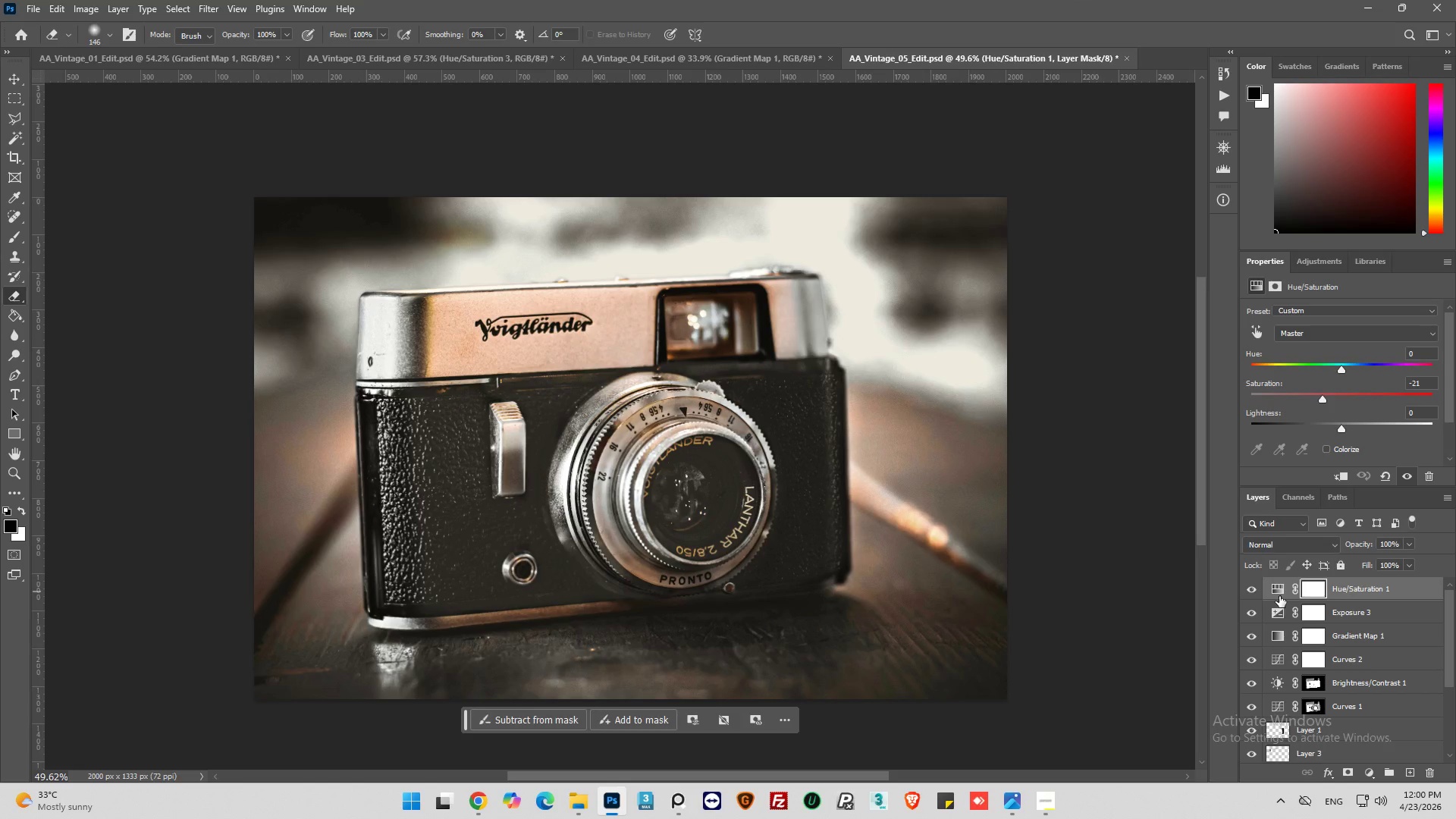 
left_click([1279, 594])
 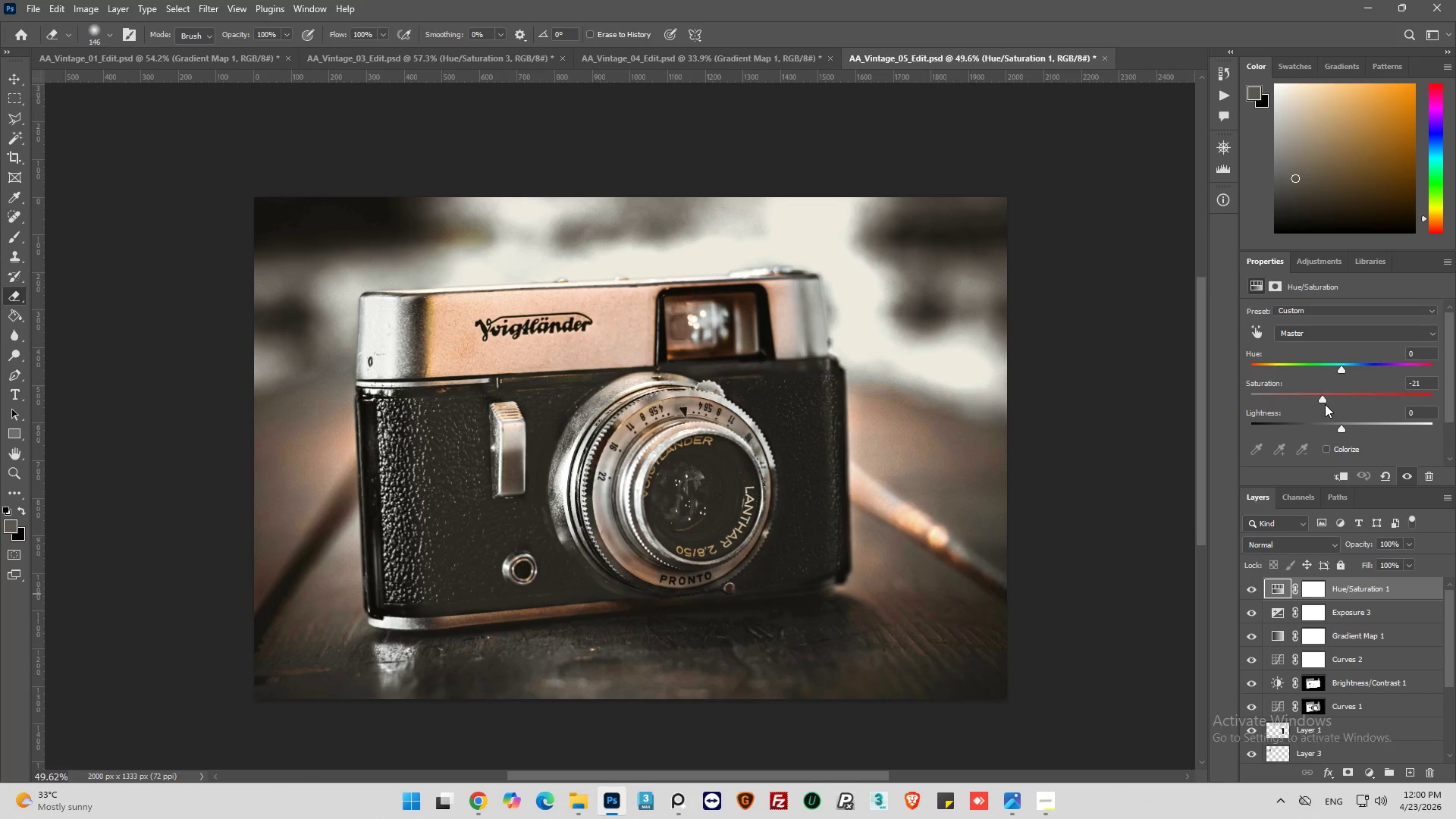 
left_click_drag(start_coordinate=[1323, 400], to_coordinate=[1319, 400])
 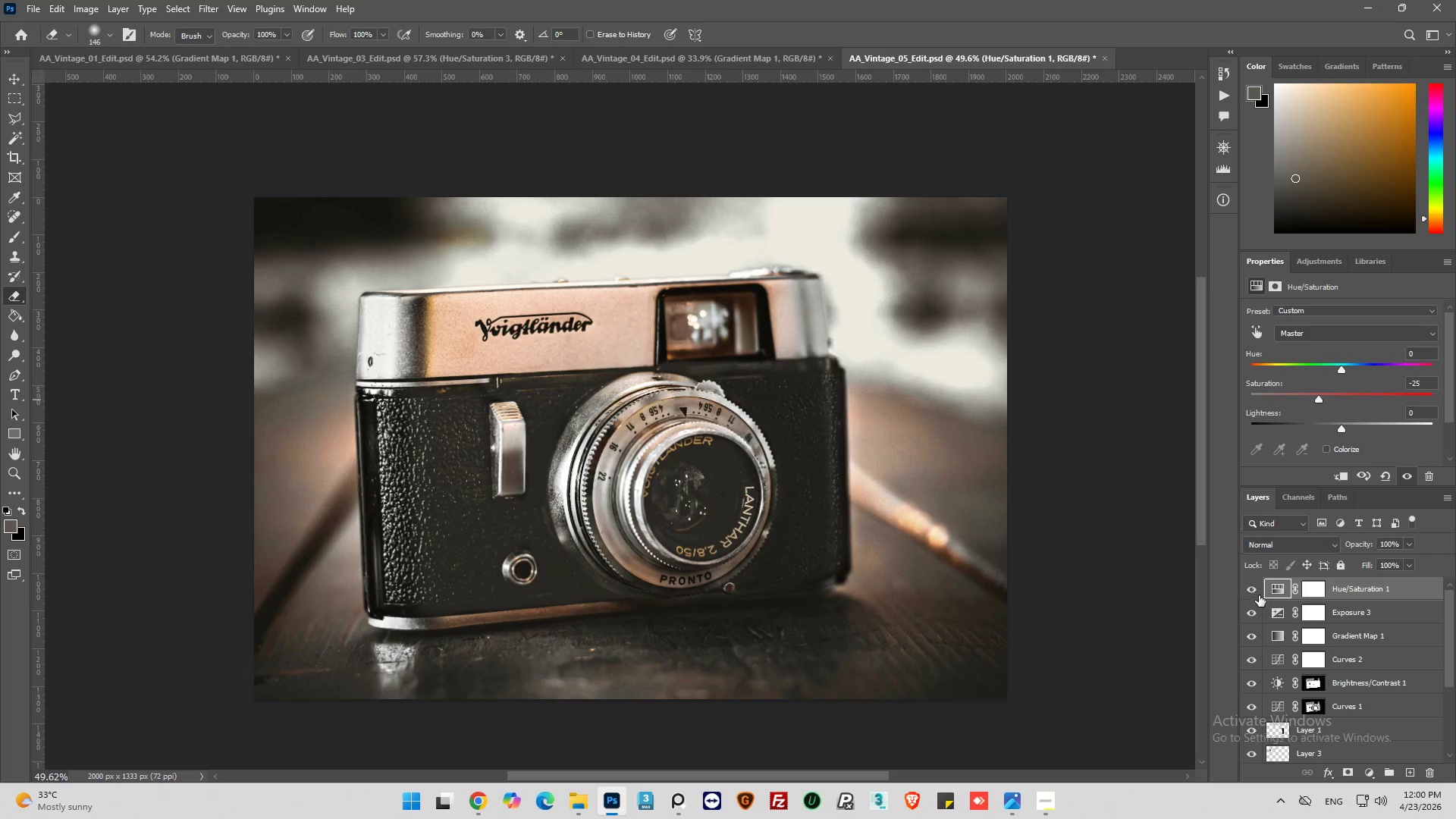 
left_click([1251, 591])
 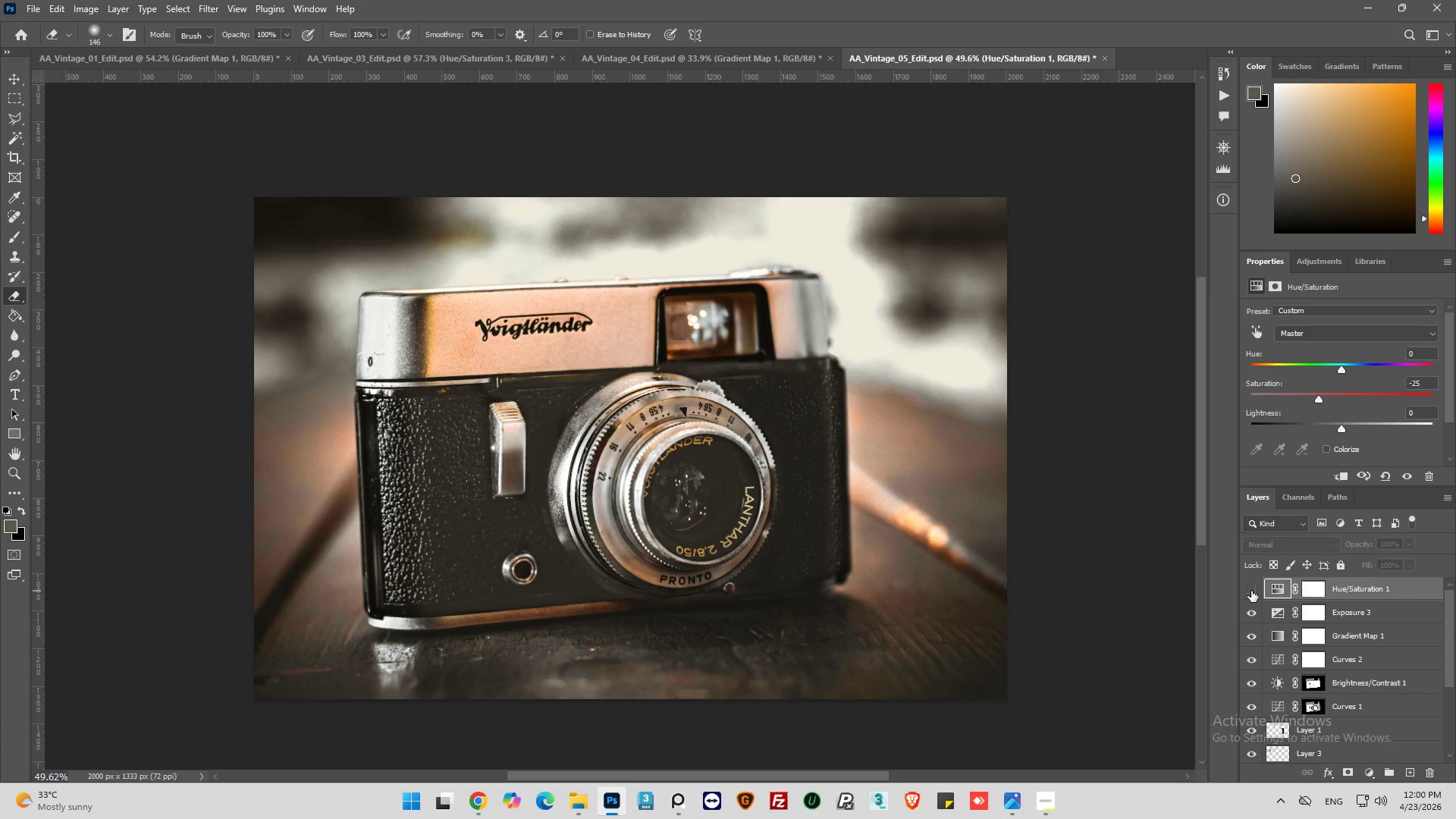 
left_click([1251, 591])
 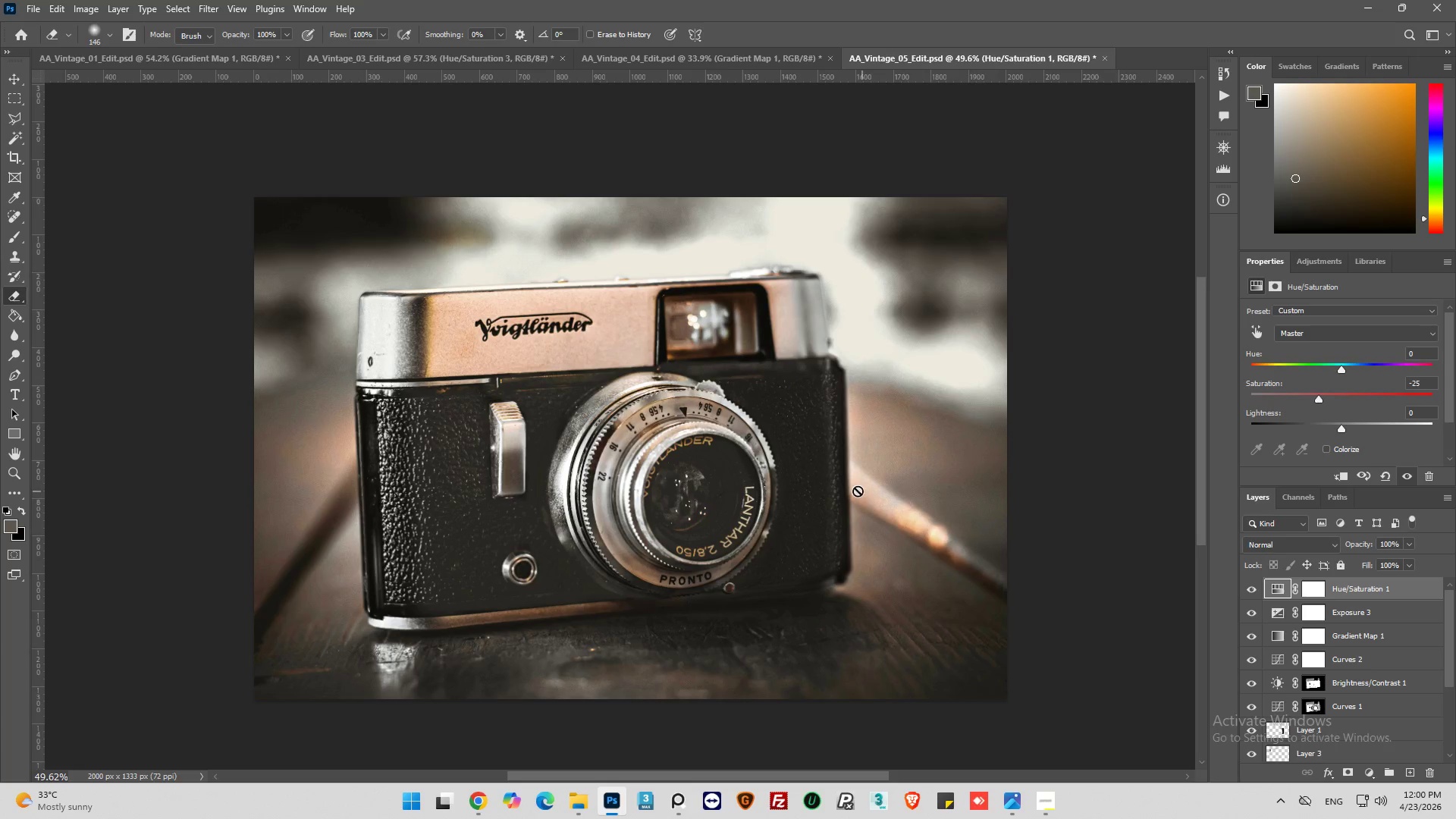 
key(Control+S)
 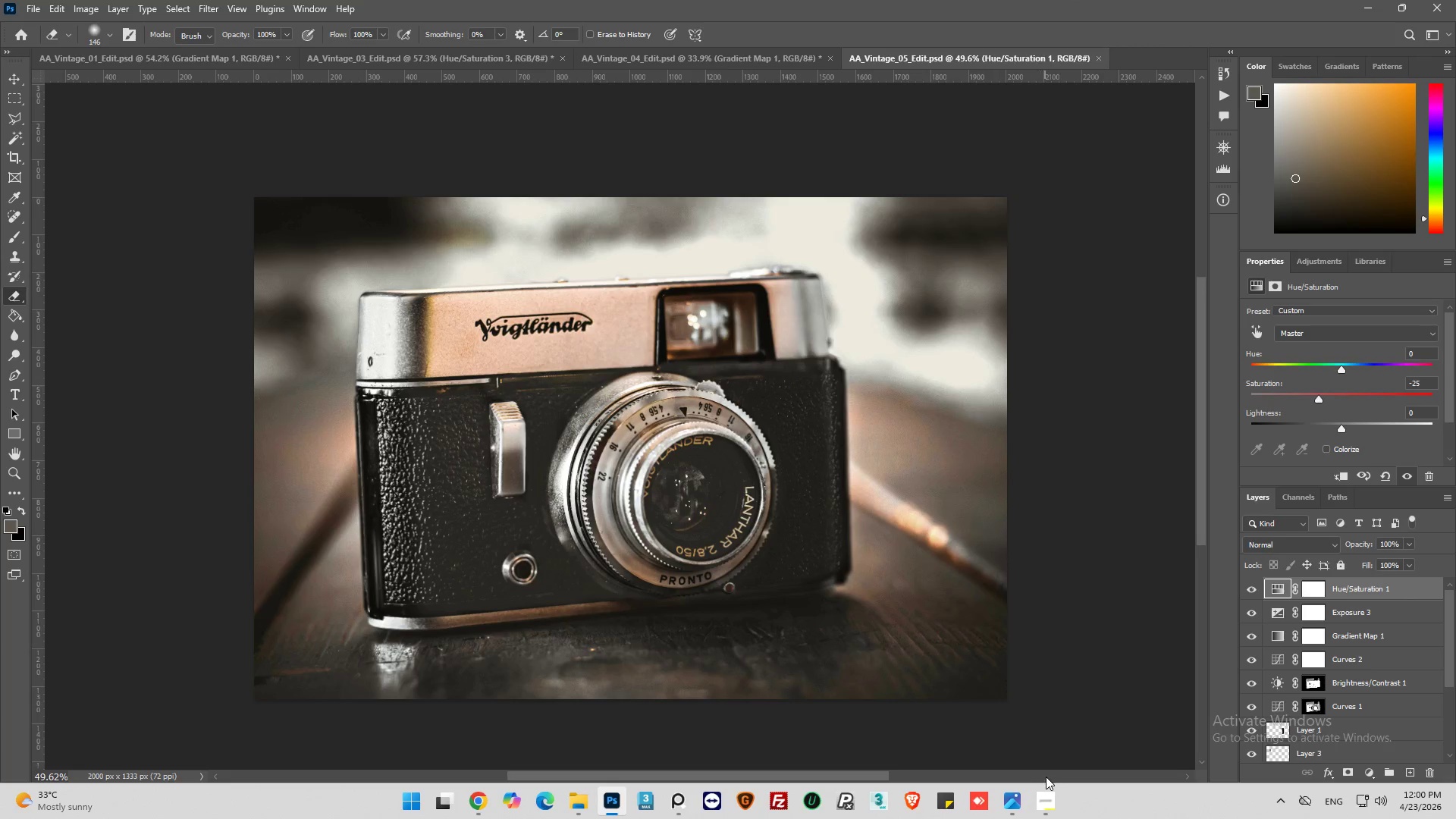 
left_click([1047, 811])